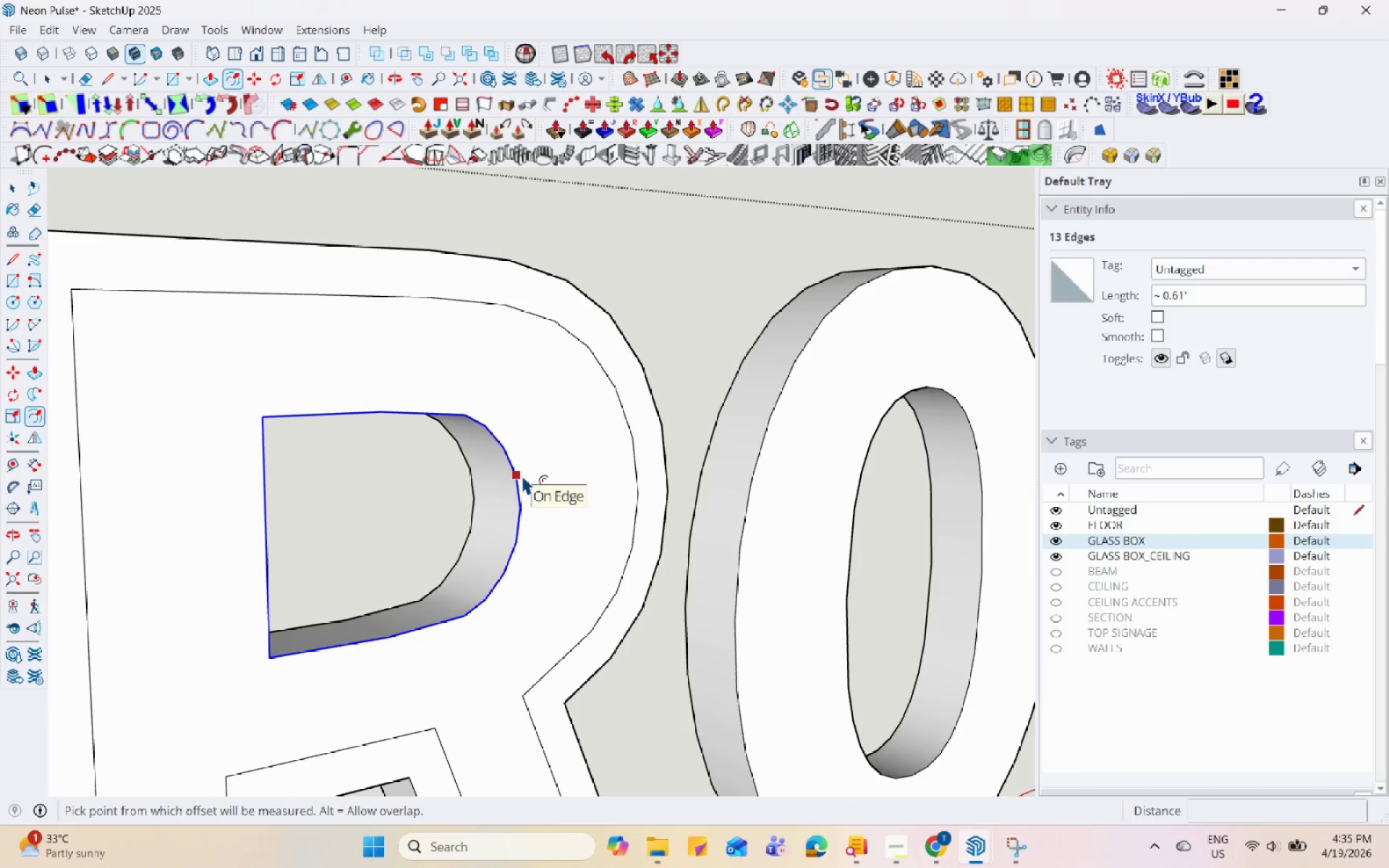 
scroll: coordinate [546, 469], scroll_direction: down, amount: 5.0
 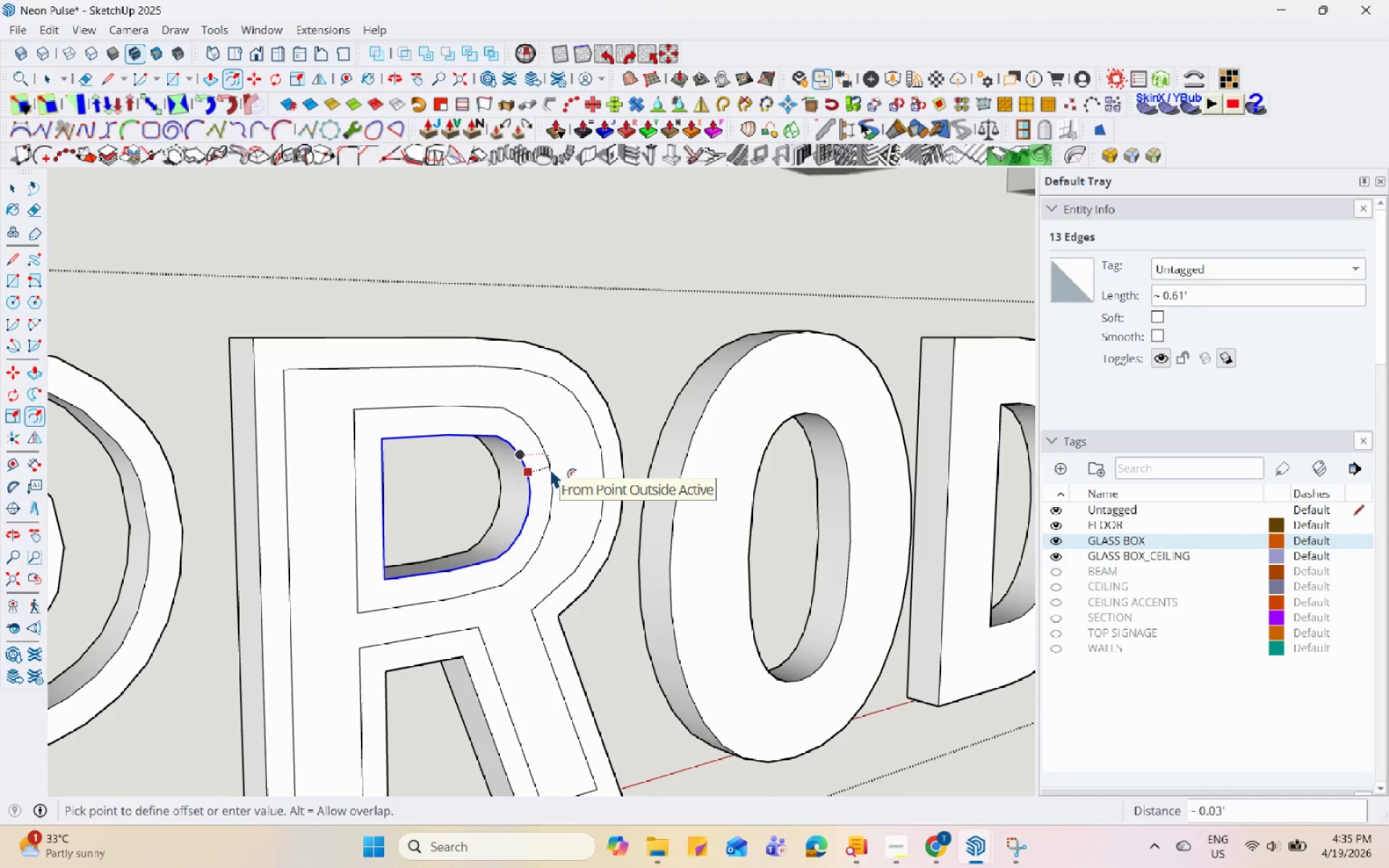 
left_click([550, 468])
 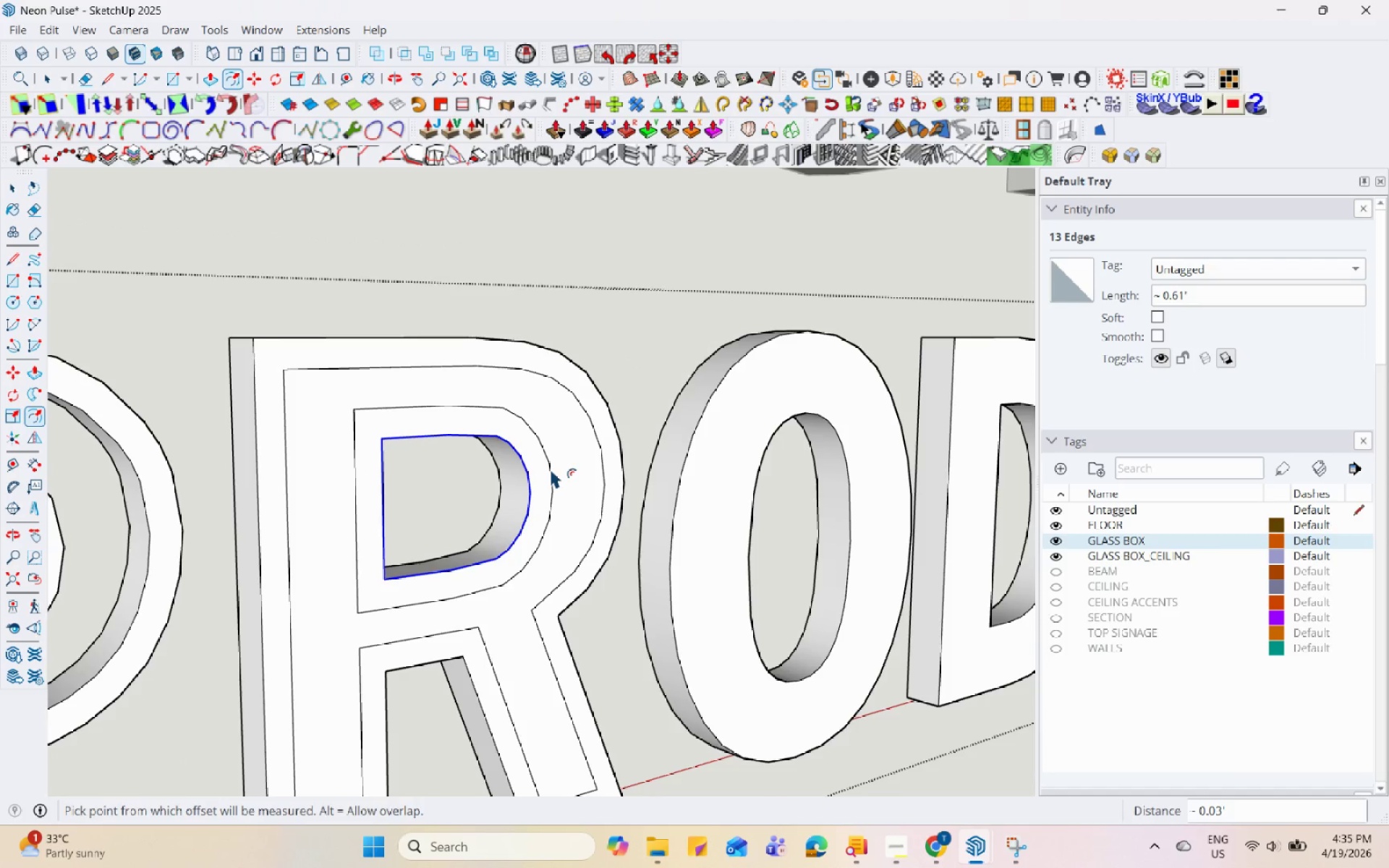 
hold_key(key=Space, duration=0.31)
 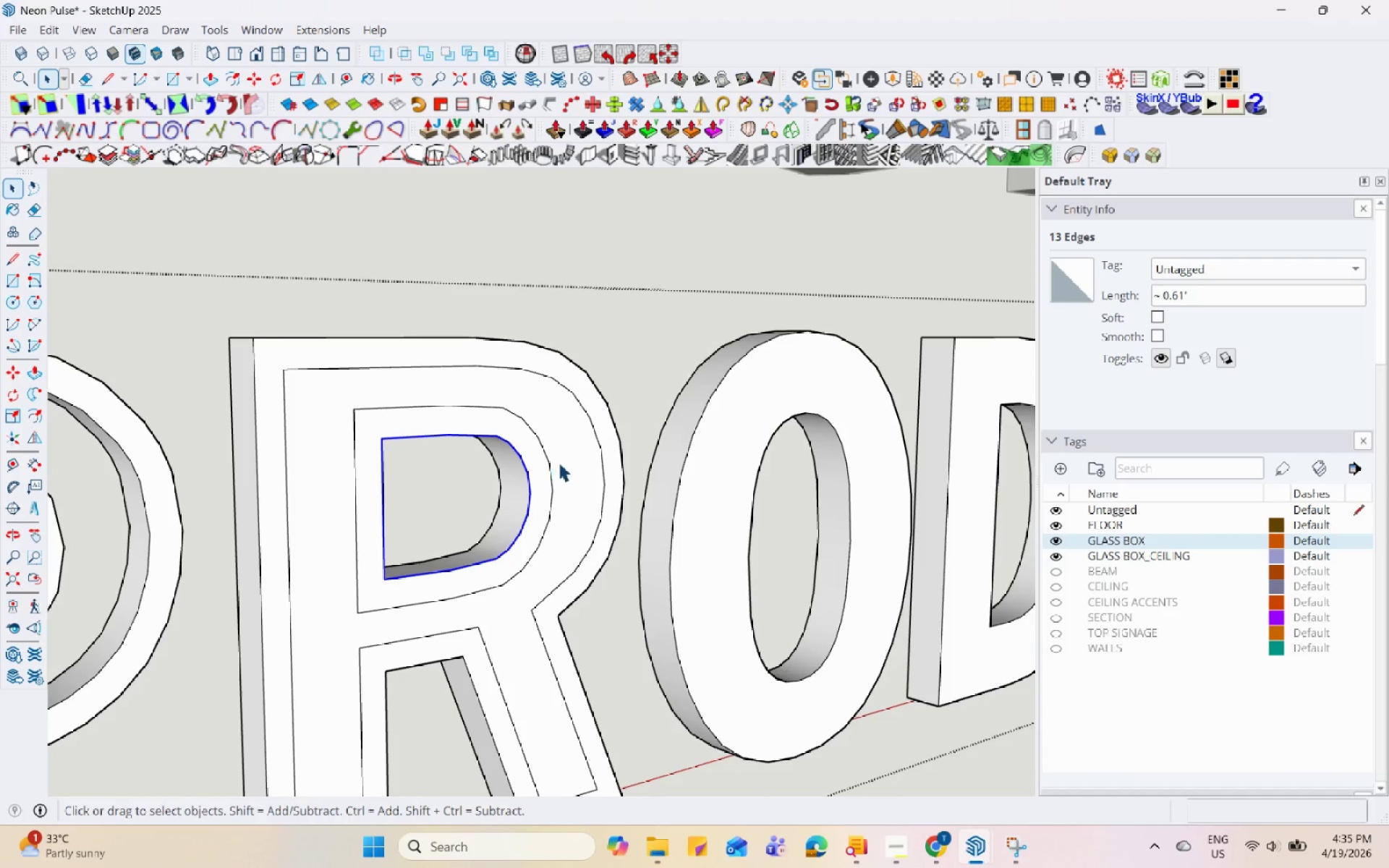 
left_click([561, 460])
 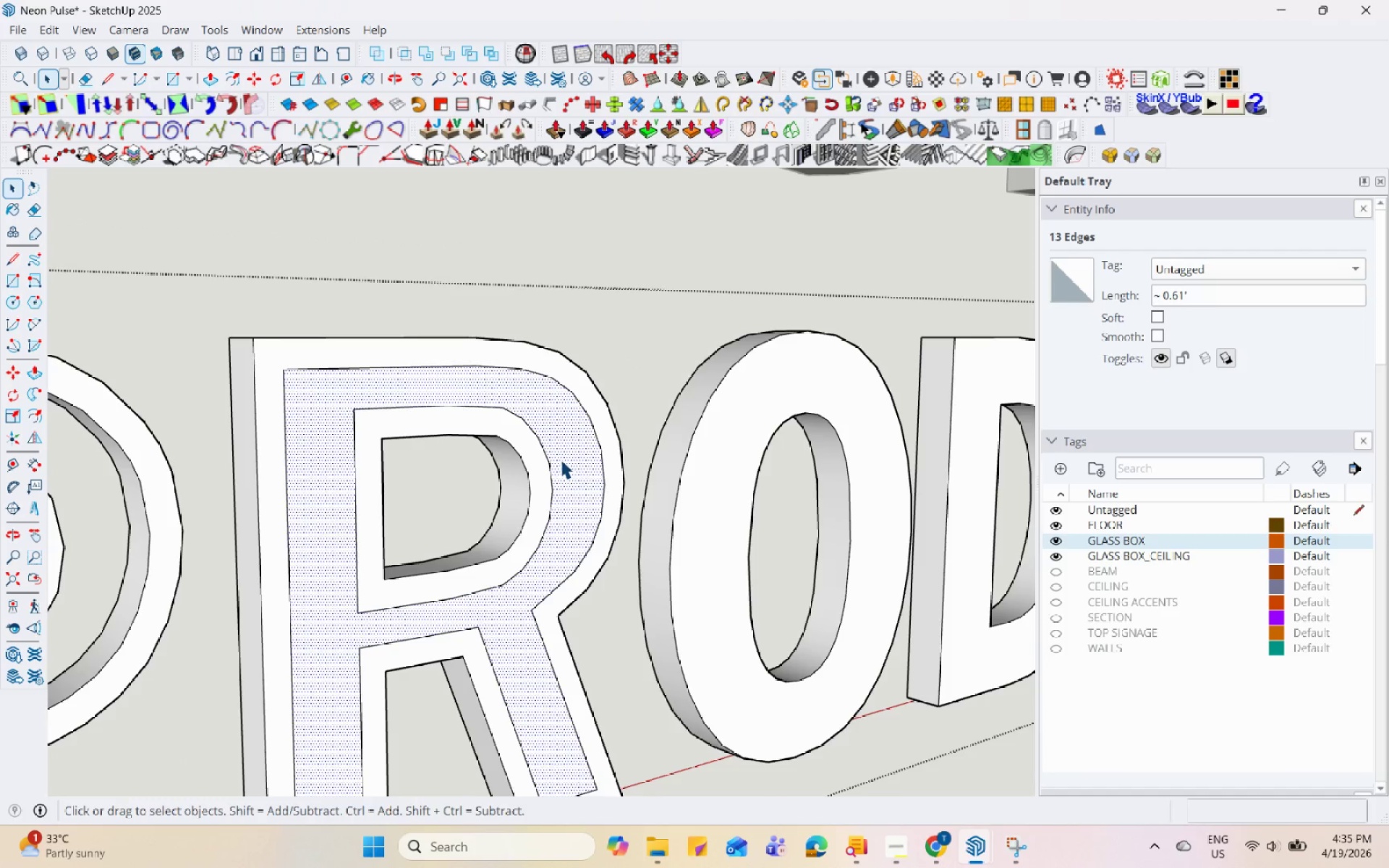 
key(P)
 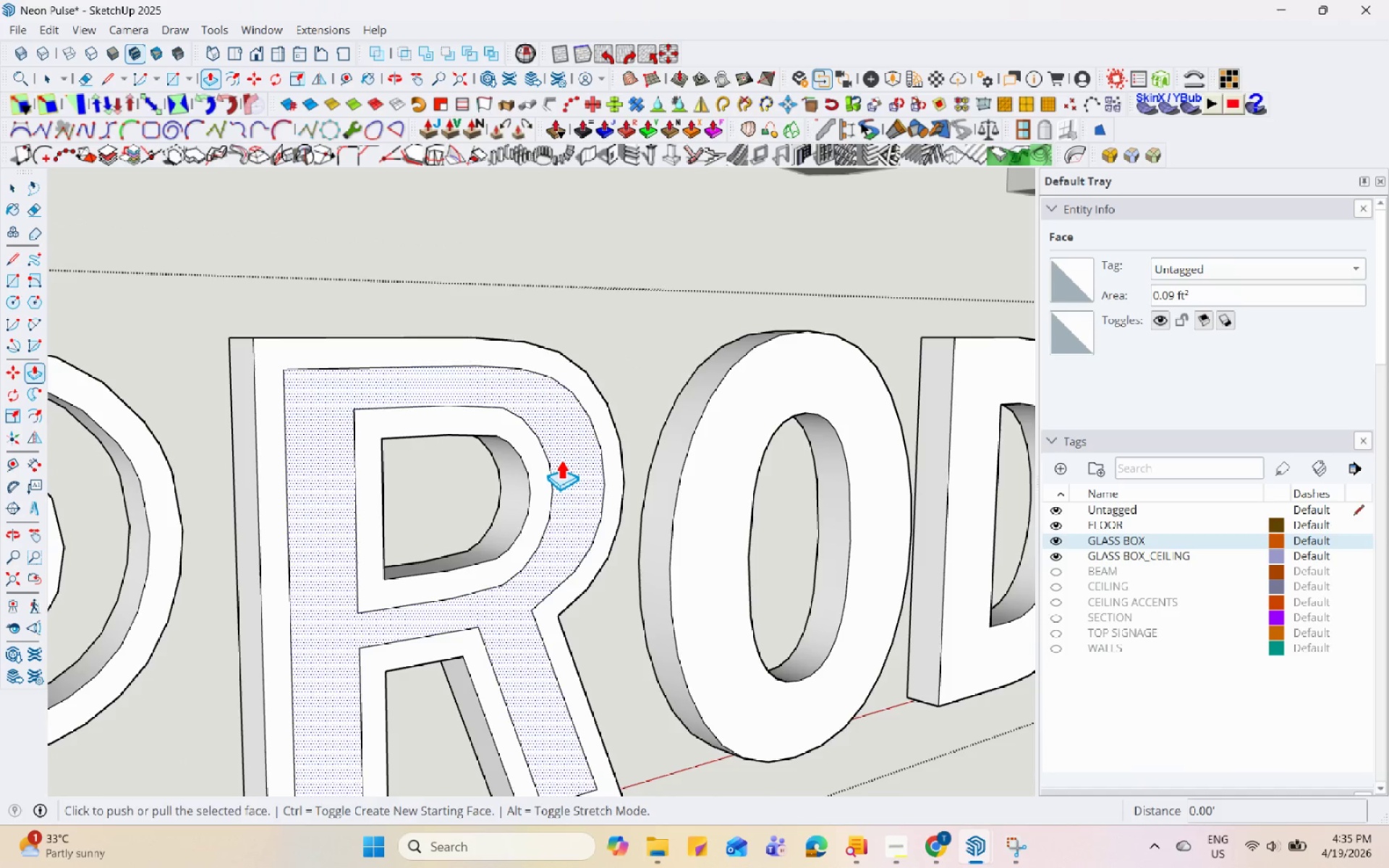 
left_click([561, 459])
 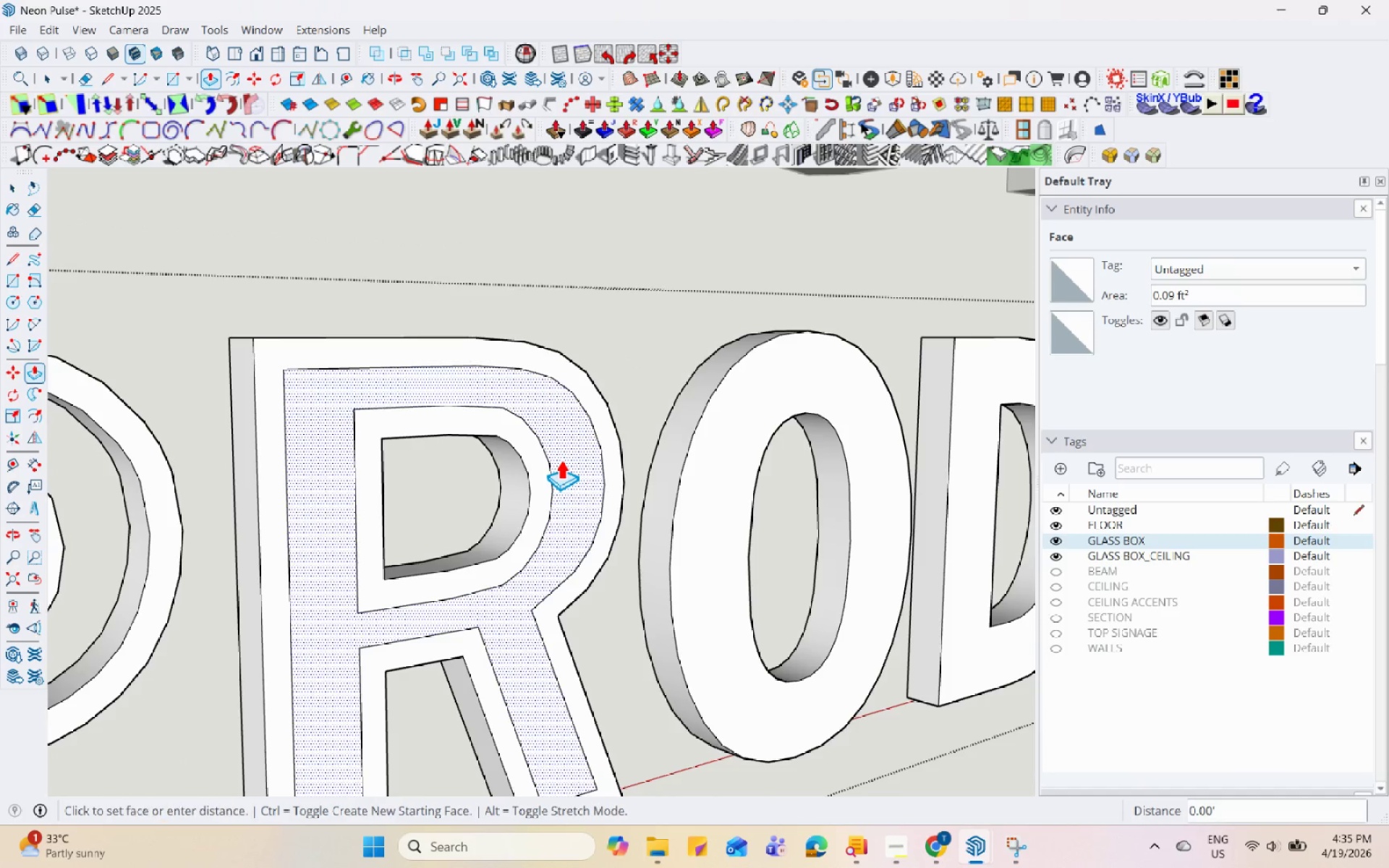 
double_click([561, 459])
 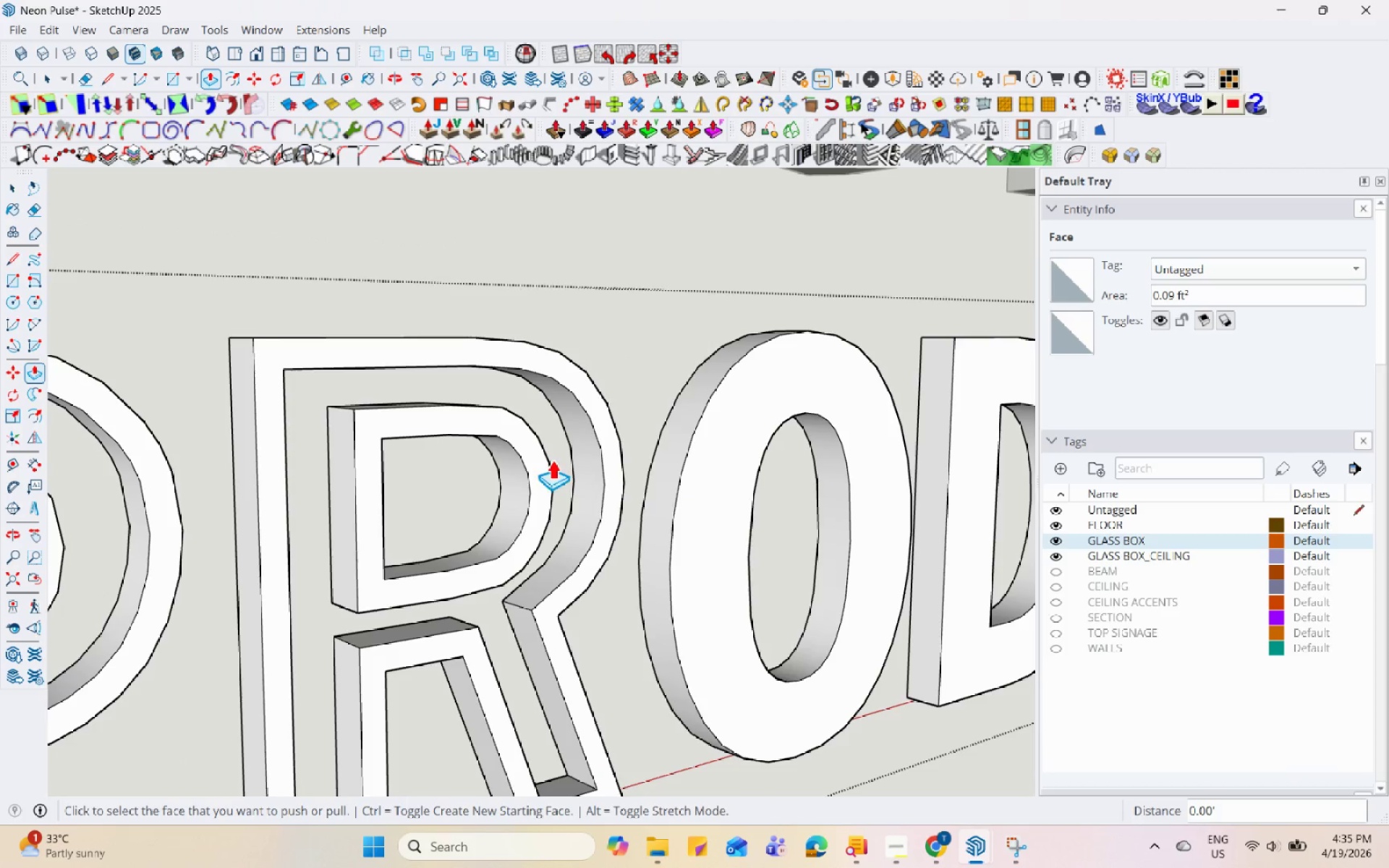 
scroll: coordinate [391, 505], scroll_direction: down, amount: 6.0
 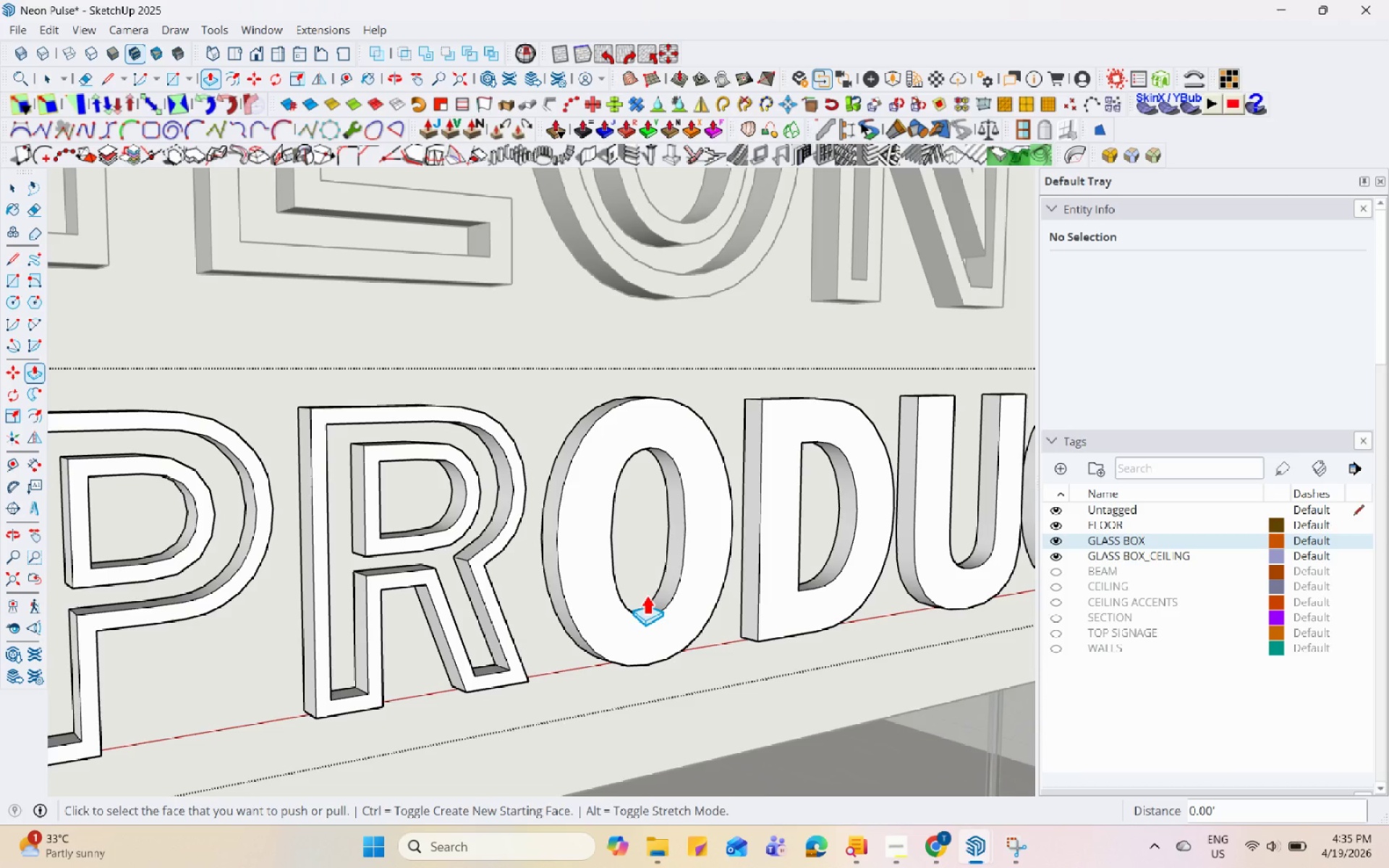 
wait(33.46)
 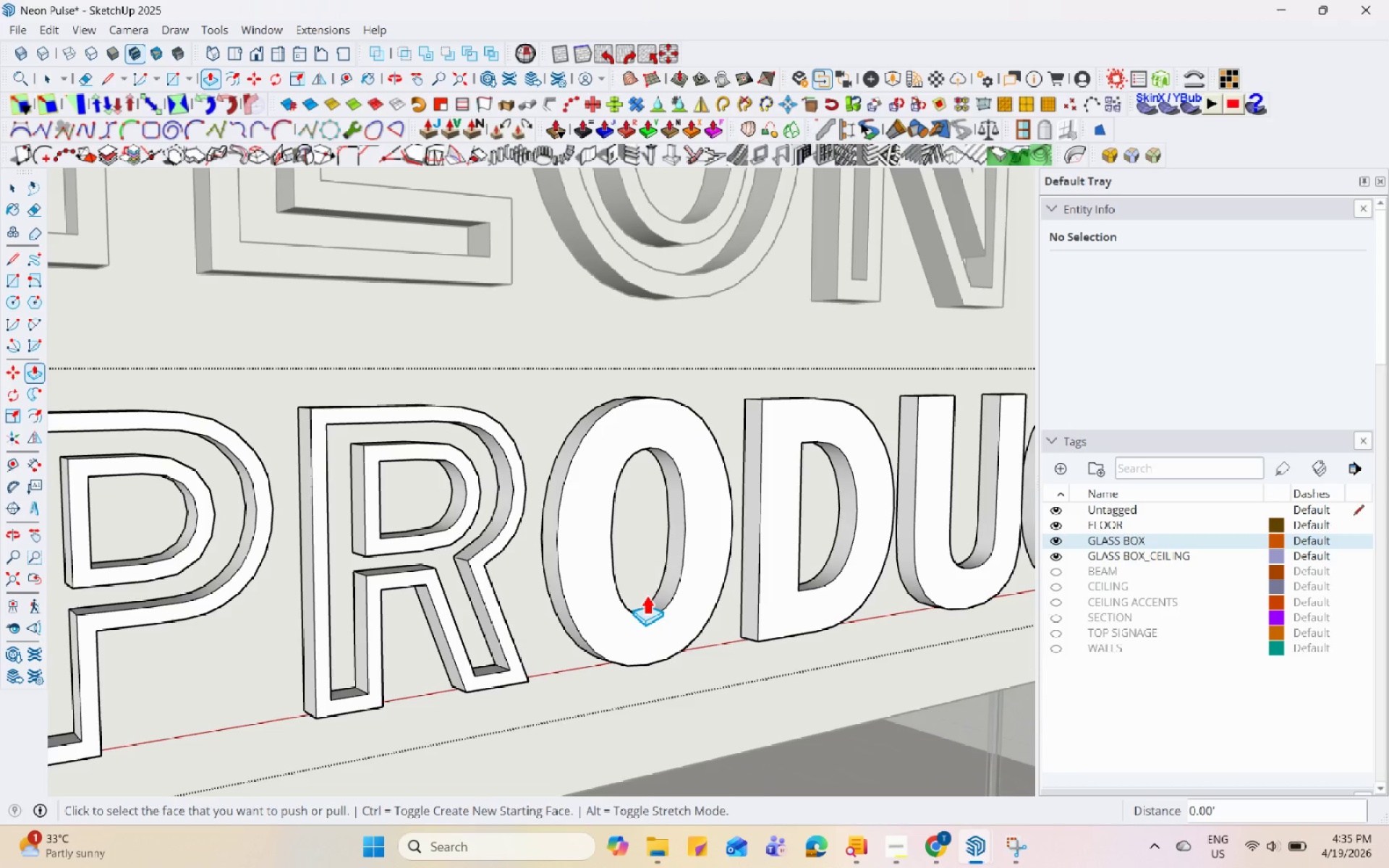 
key(Space)
 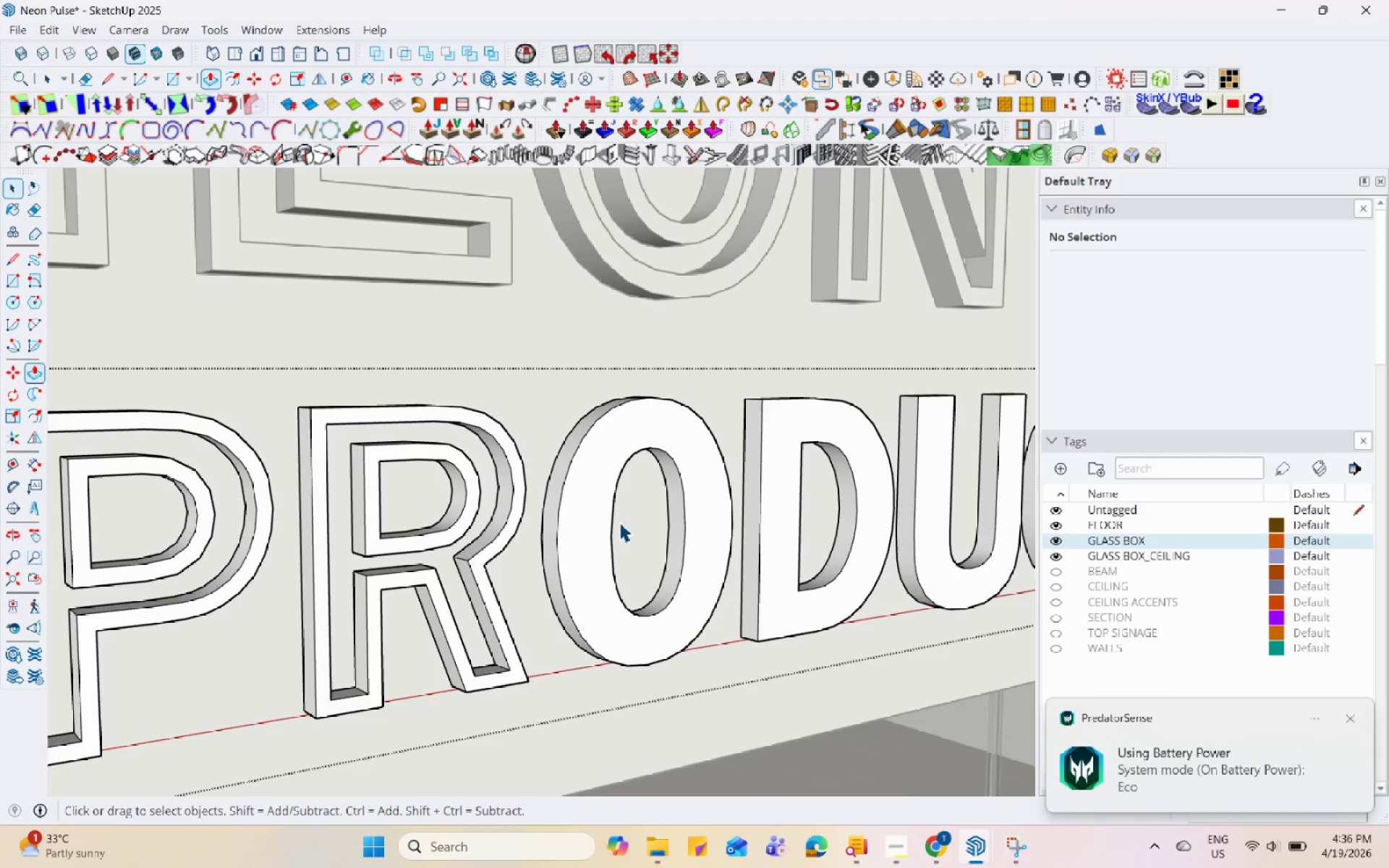 
left_click([569, 519])
 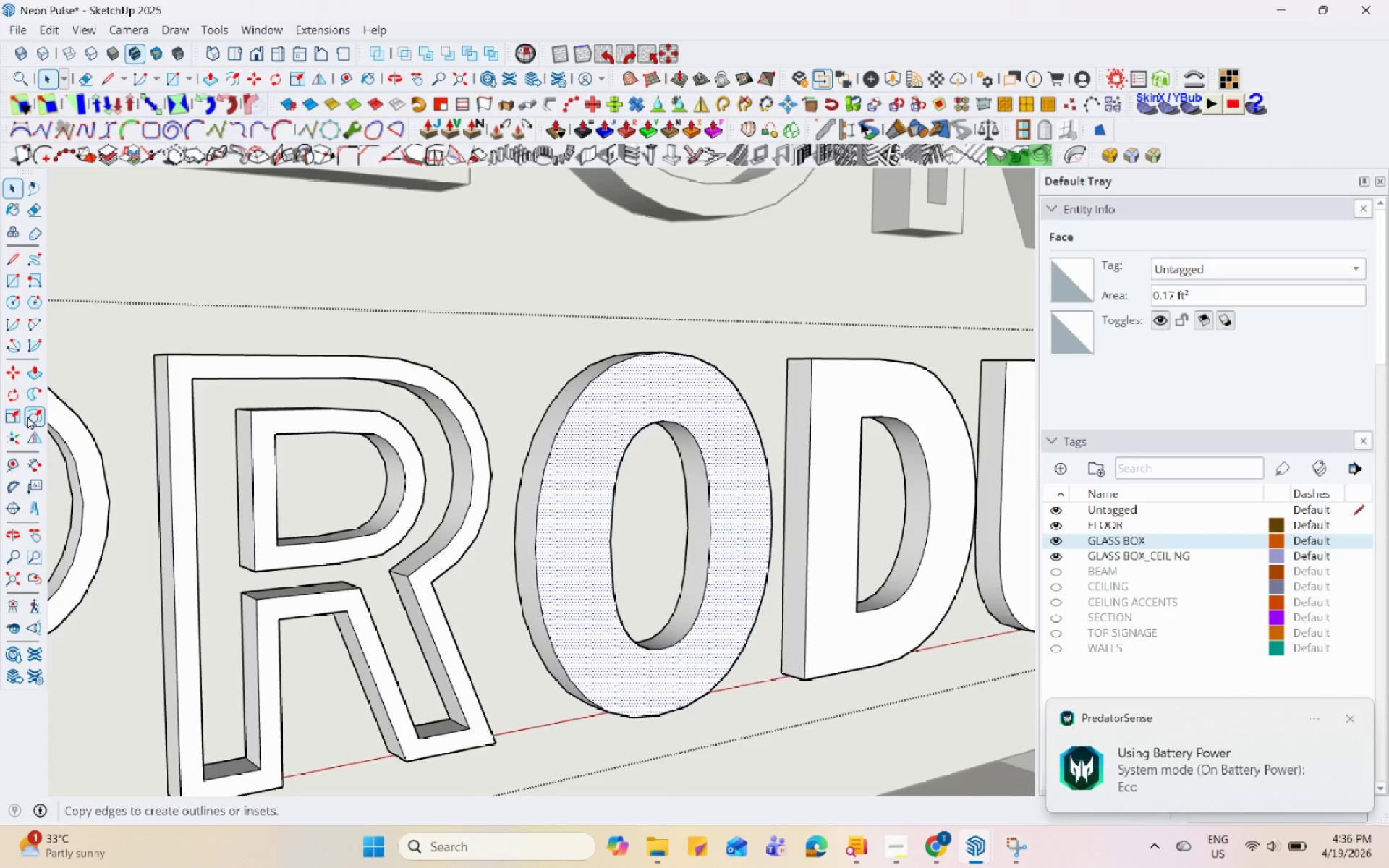 
scroll: coordinate [611, 522], scroll_direction: up, amount: 3.0
 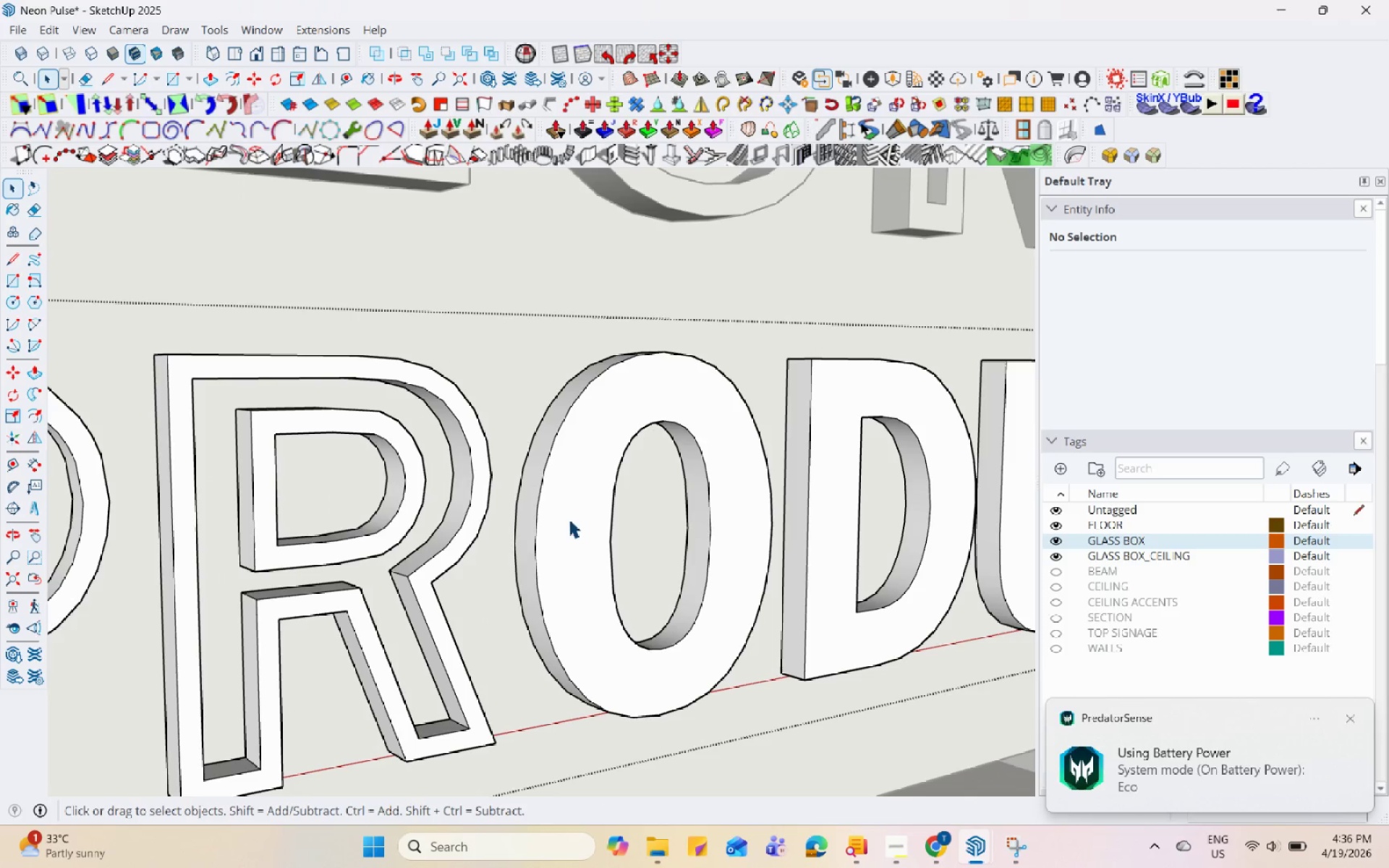 
left_click([27, 414])
 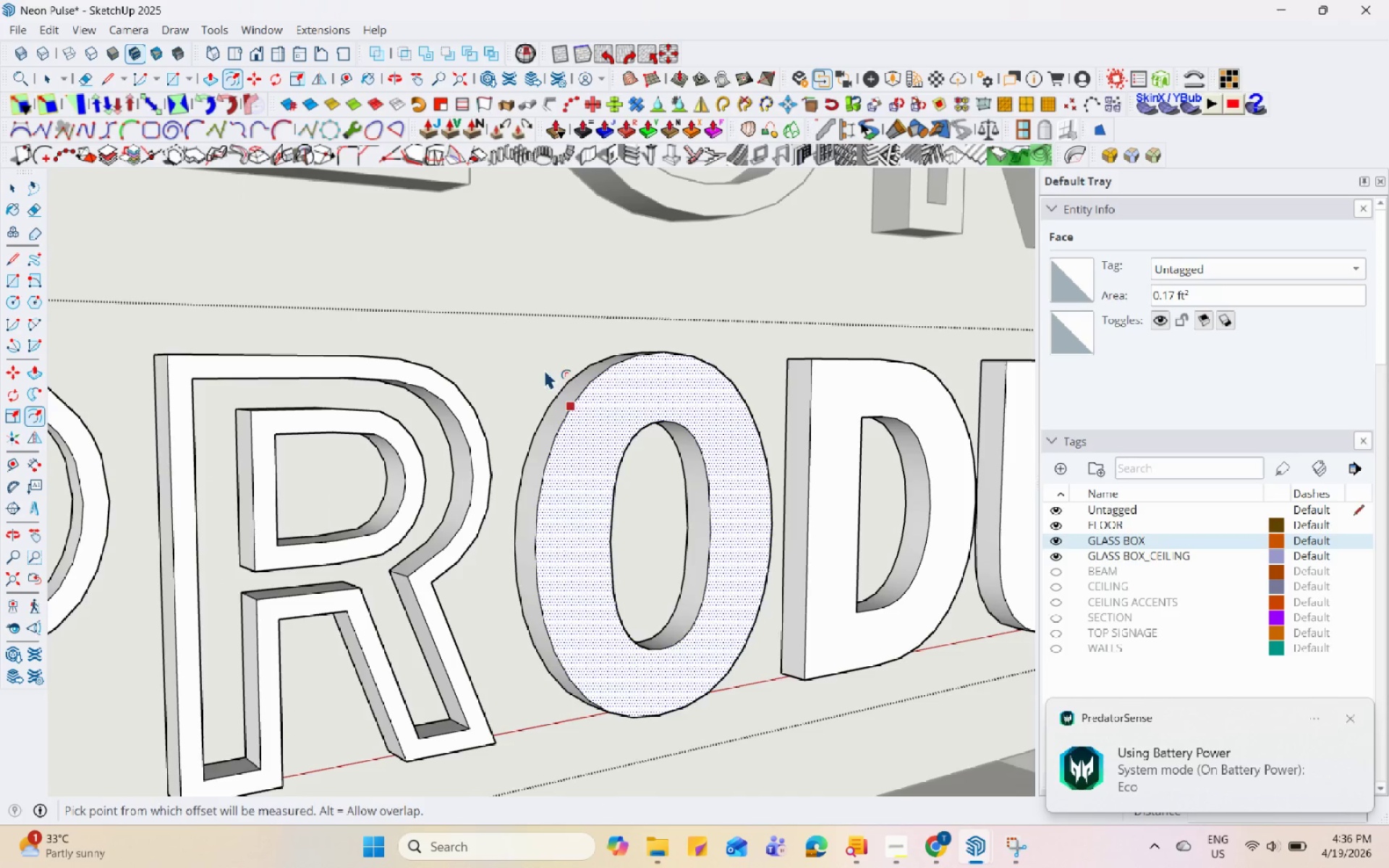 
scroll: coordinate [591, 409], scroll_direction: up, amount: 4.0
 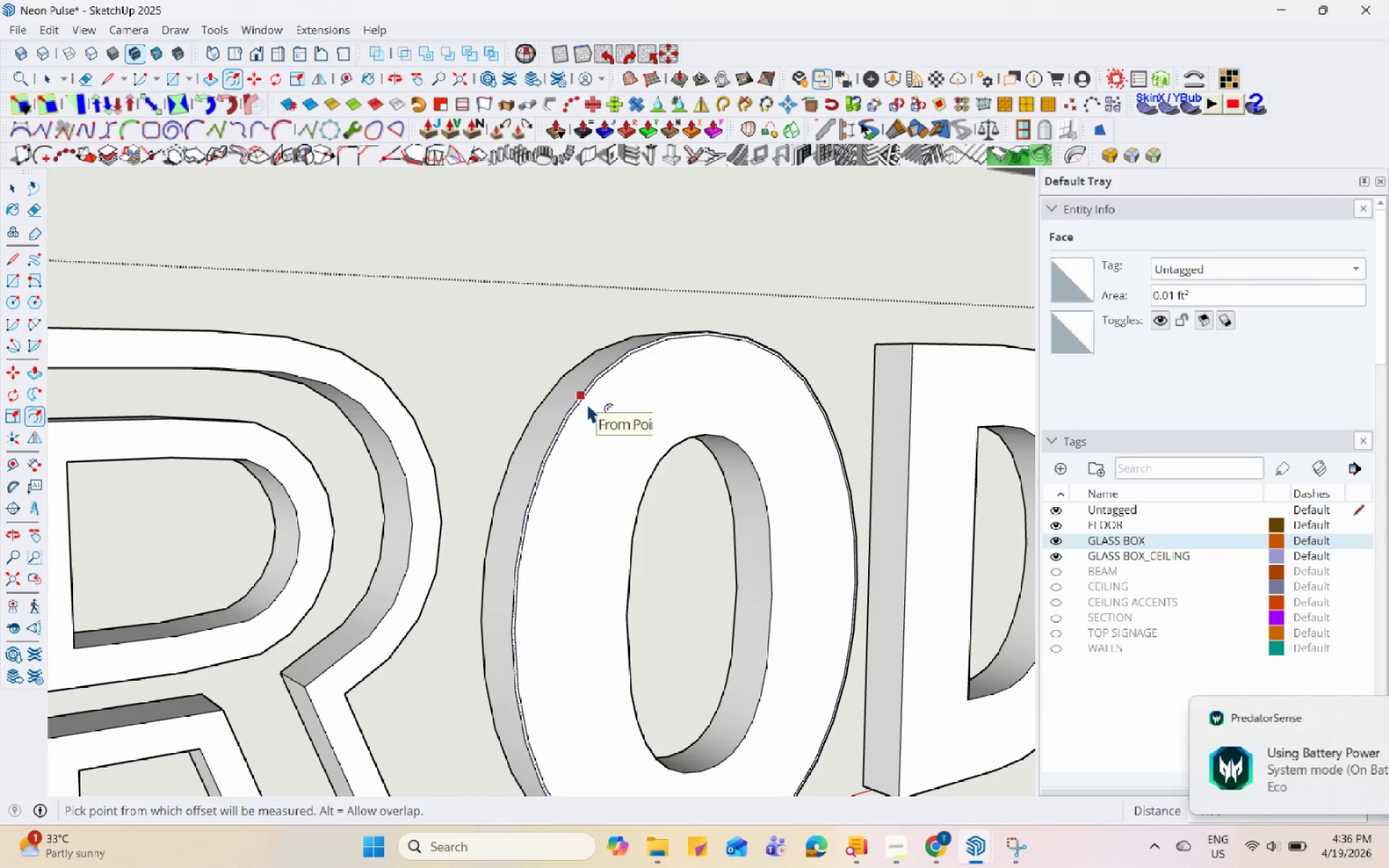 
key(Control+Z)
 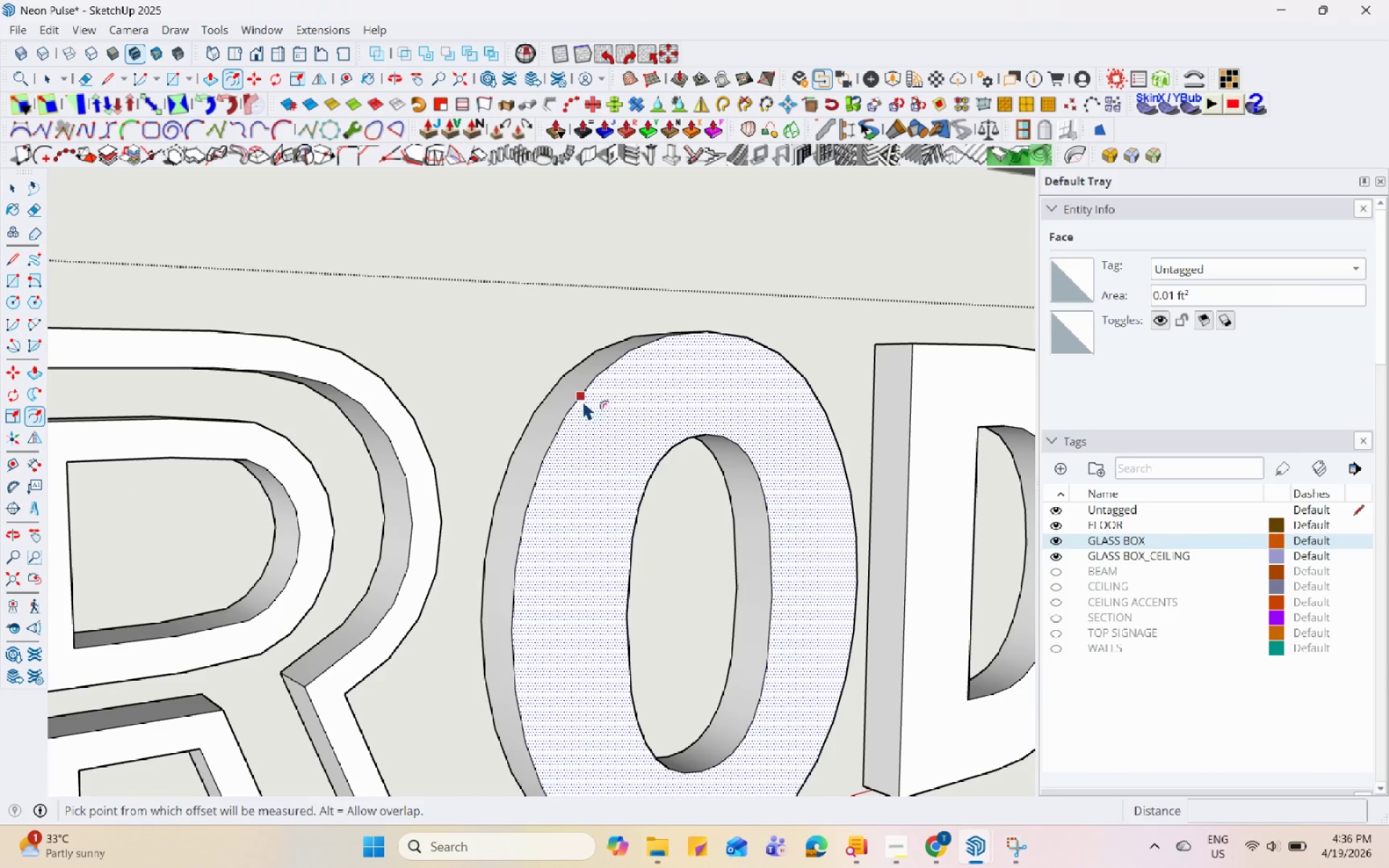 
left_click([582, 399])
 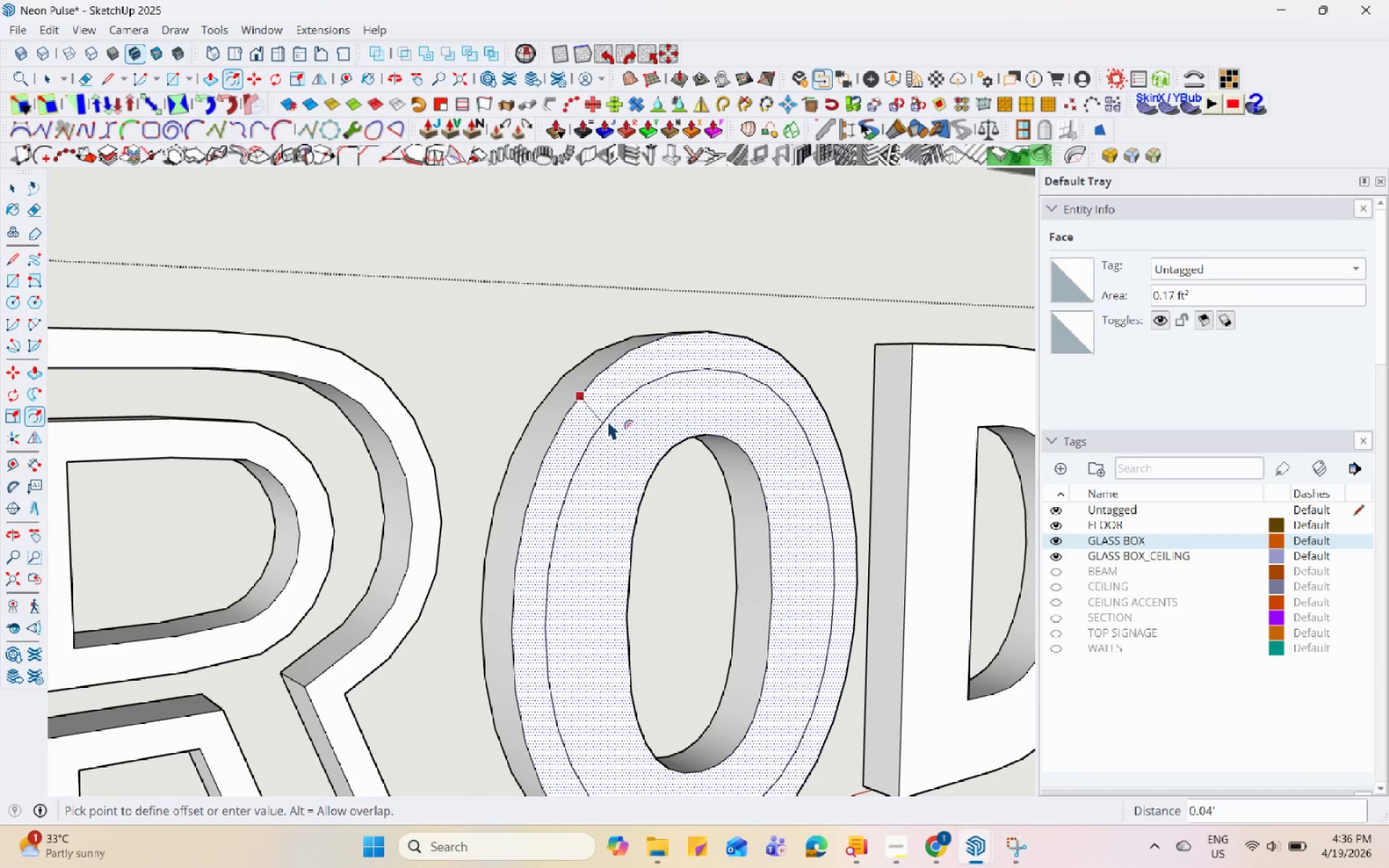 
key(Numpad0)
 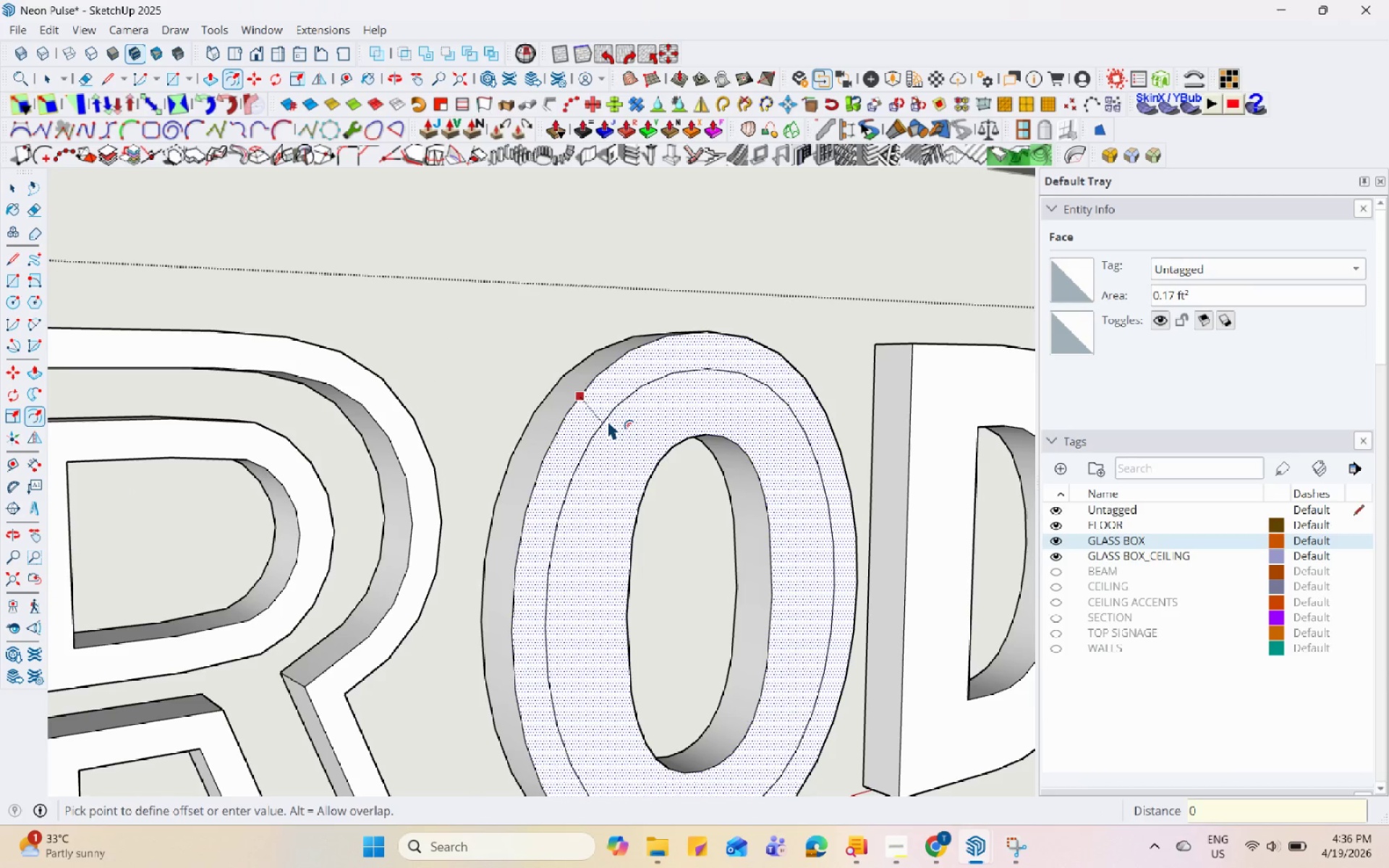 
key(NumpadDecimal)
 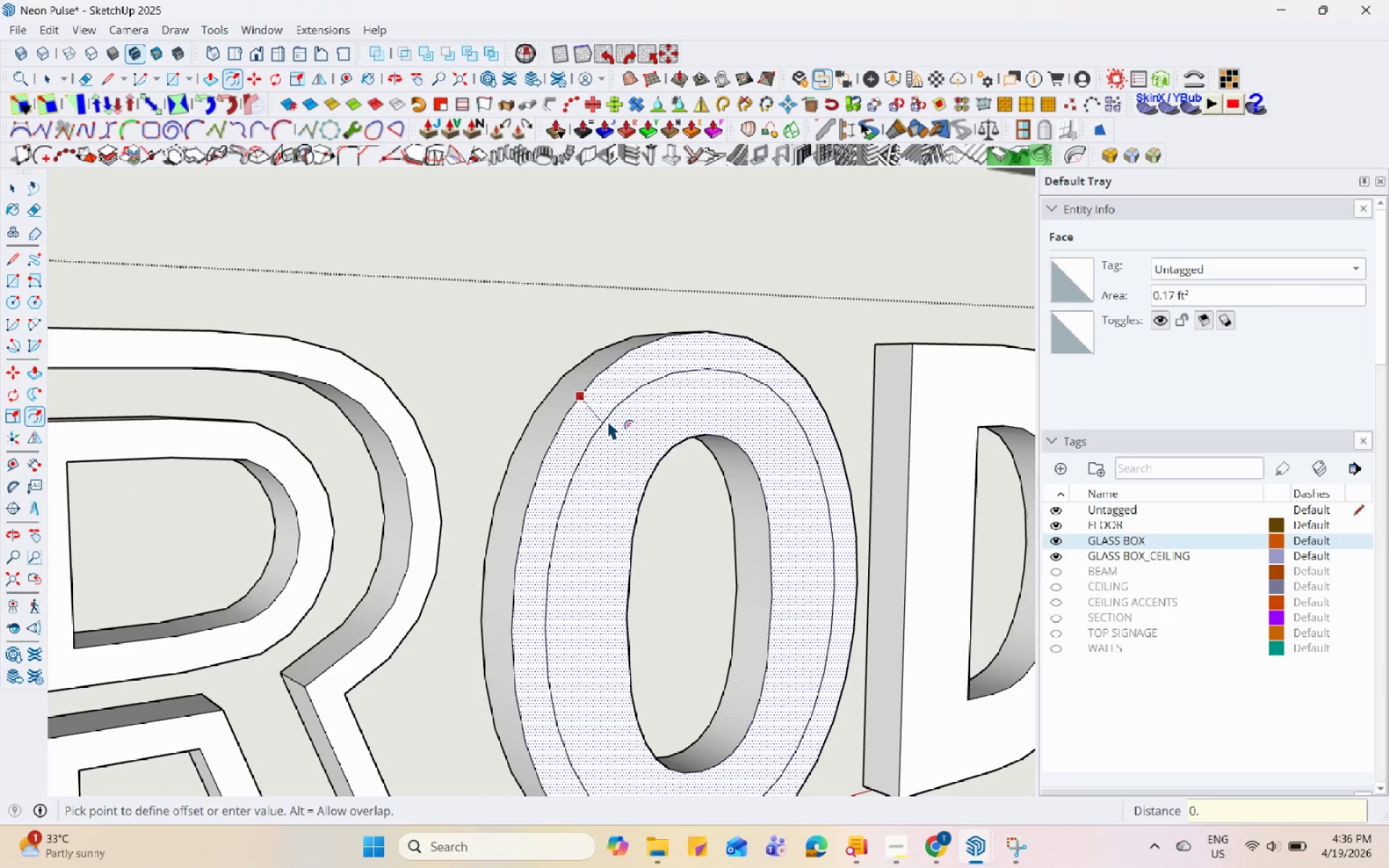 
key(Numpad0)
 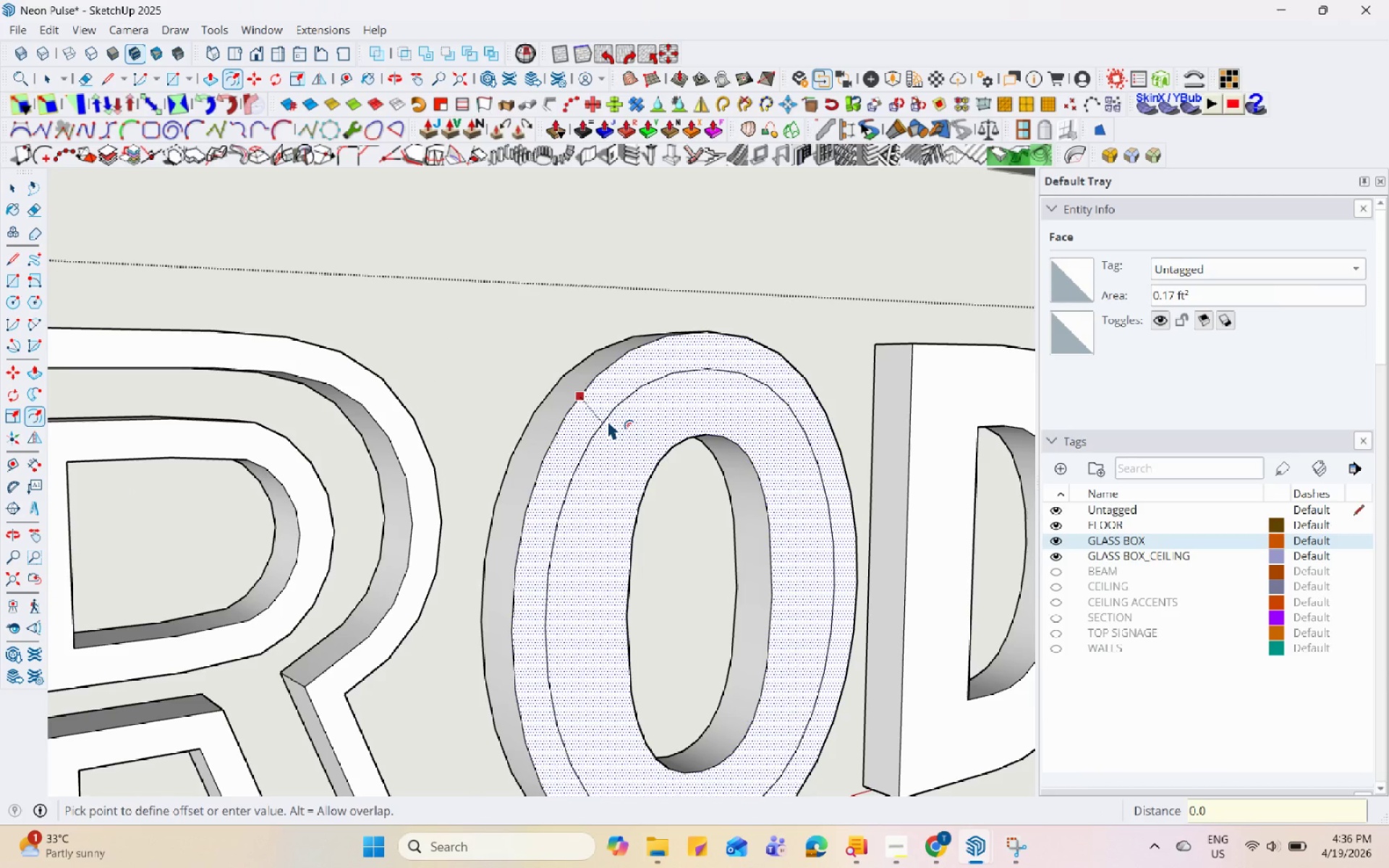 
key(Numpad3)
 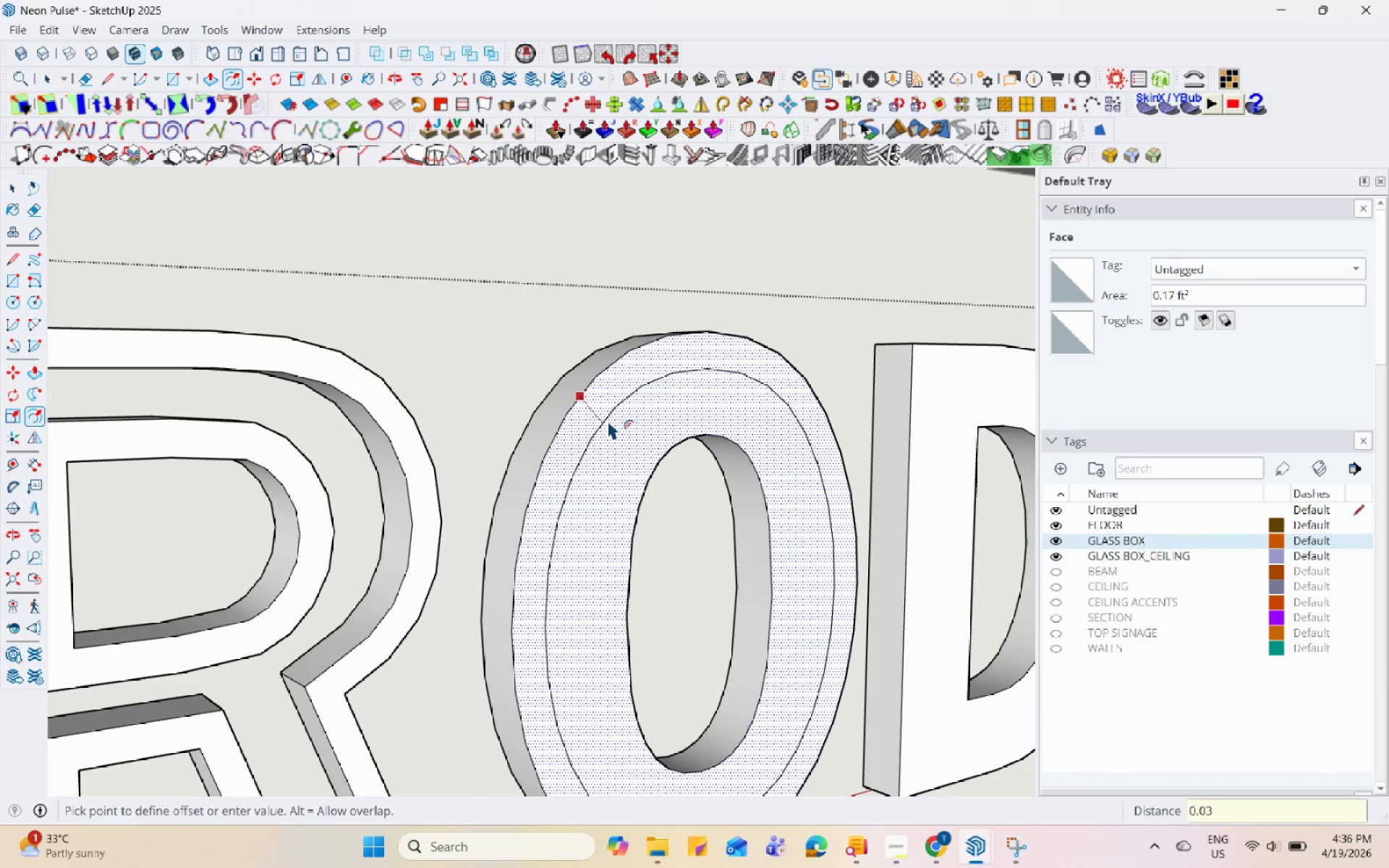 
key(Enter)
 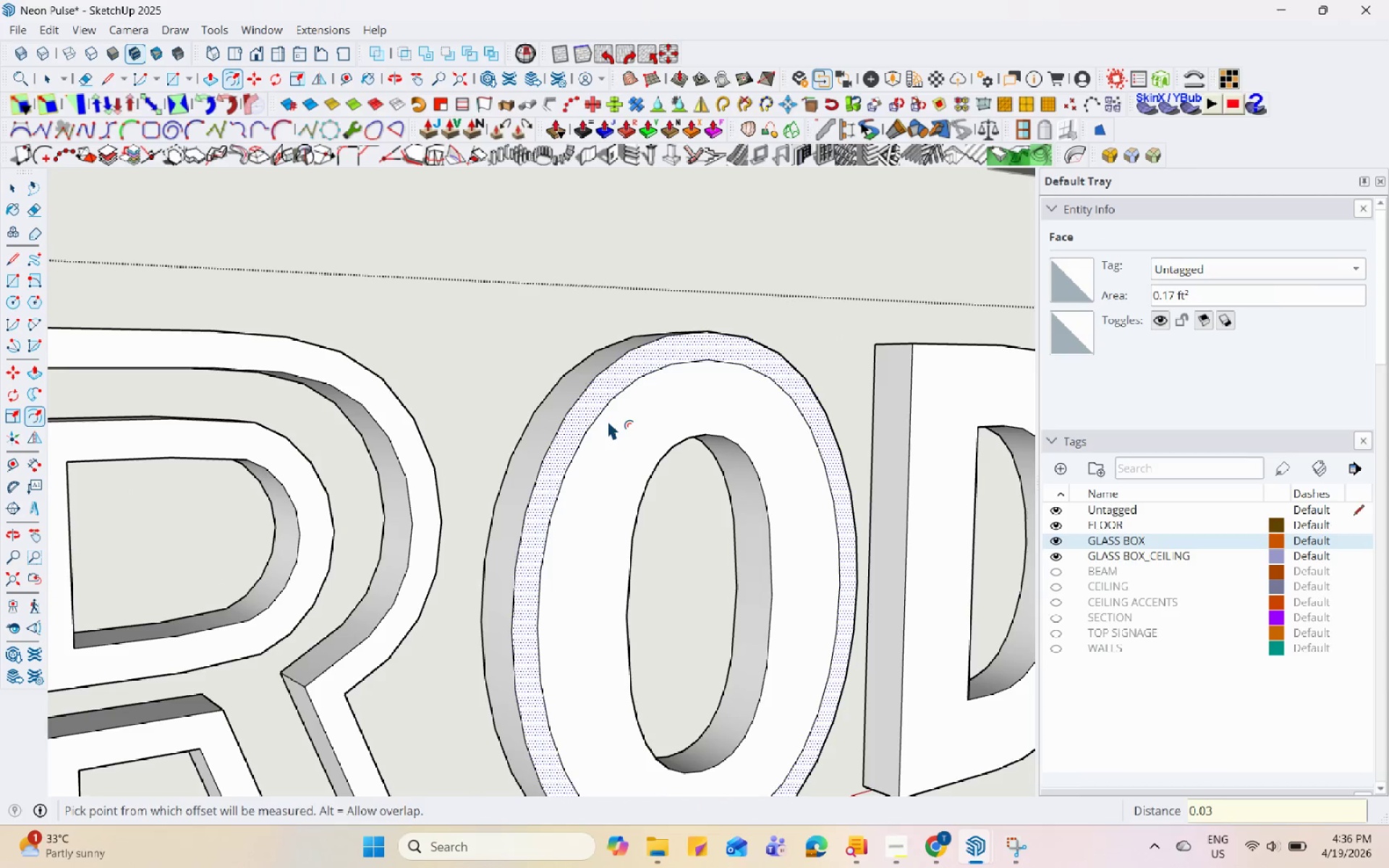 
key(Space)
 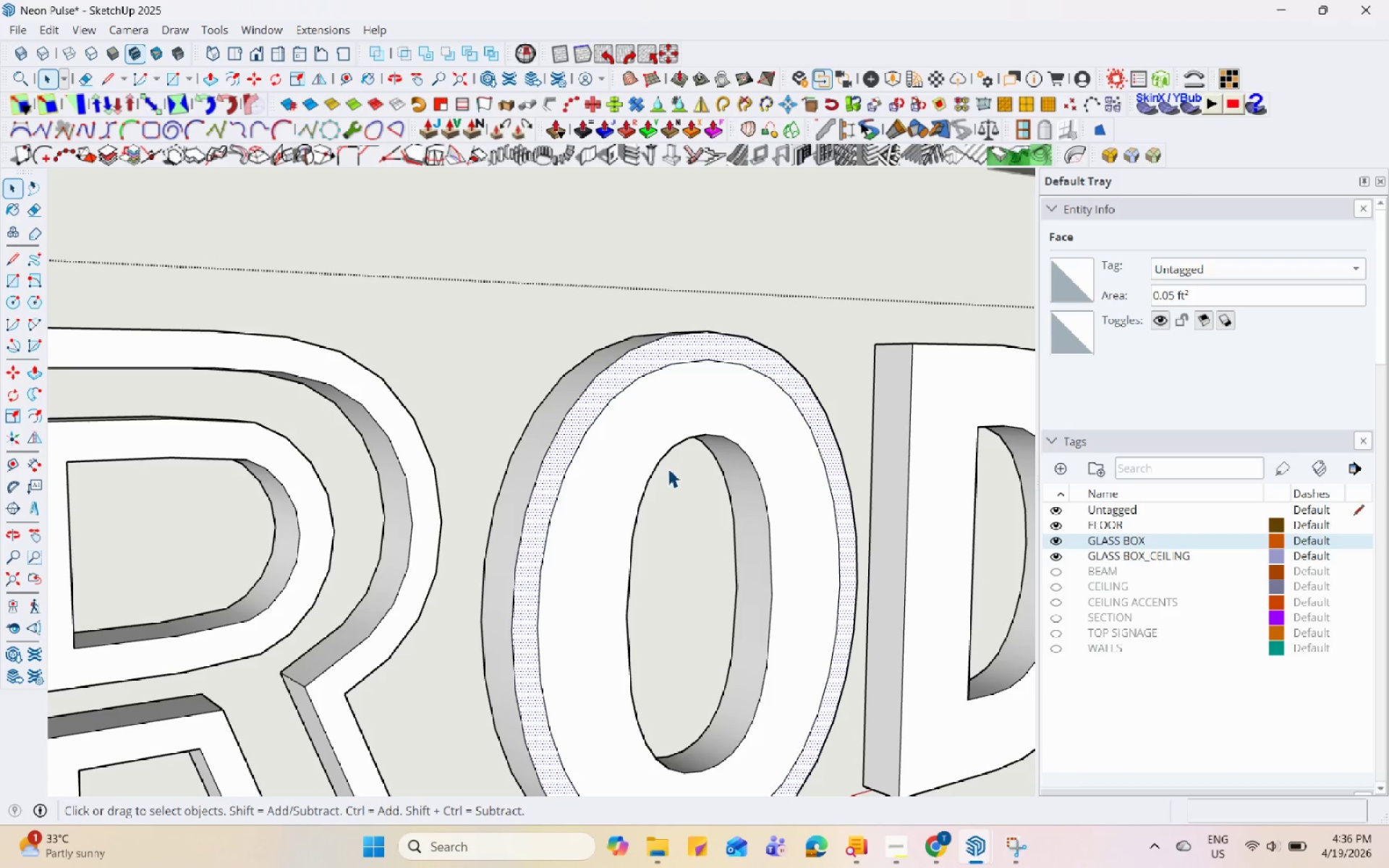 
left_click([659, 460])
 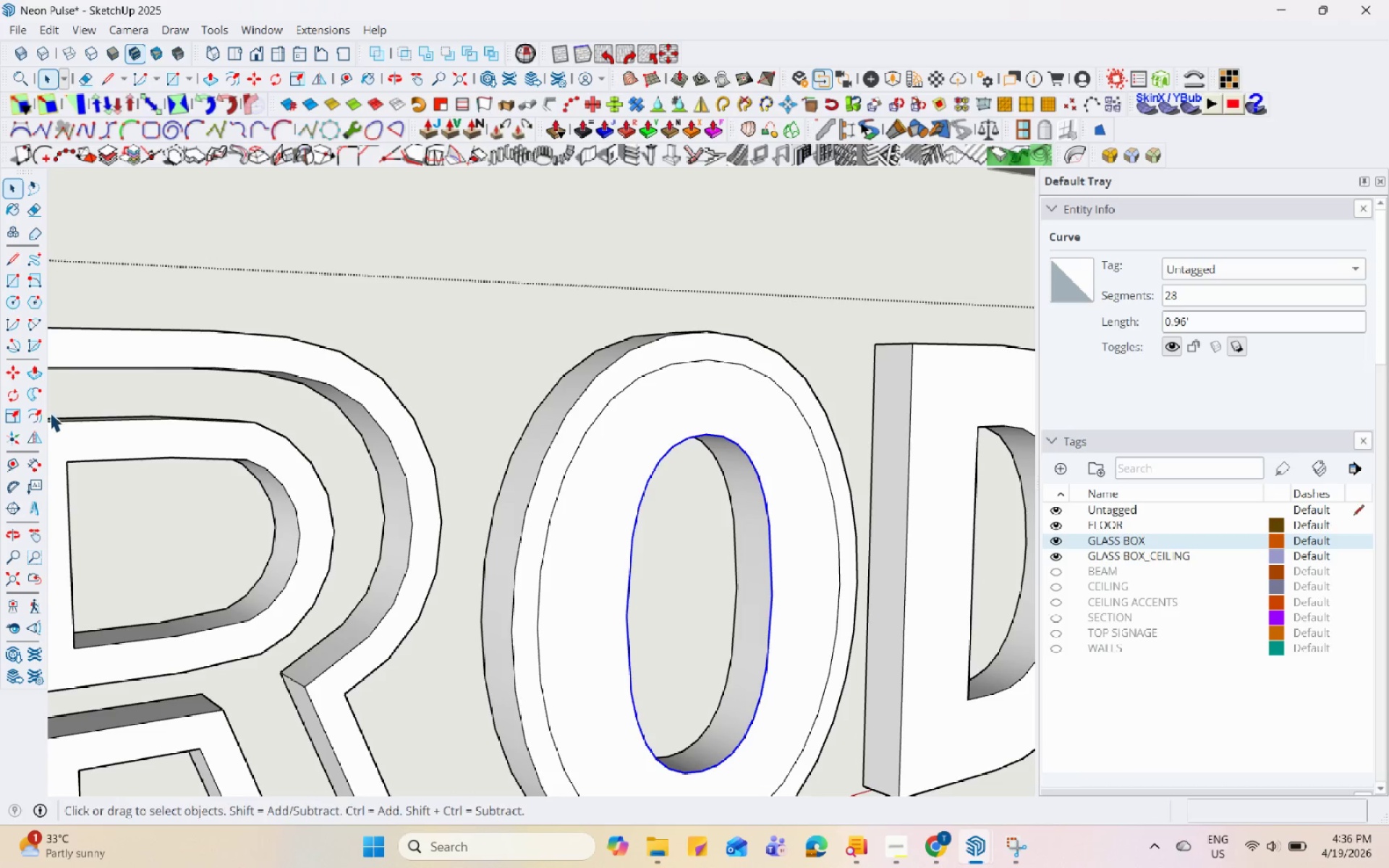 
left_click([37, 416])
 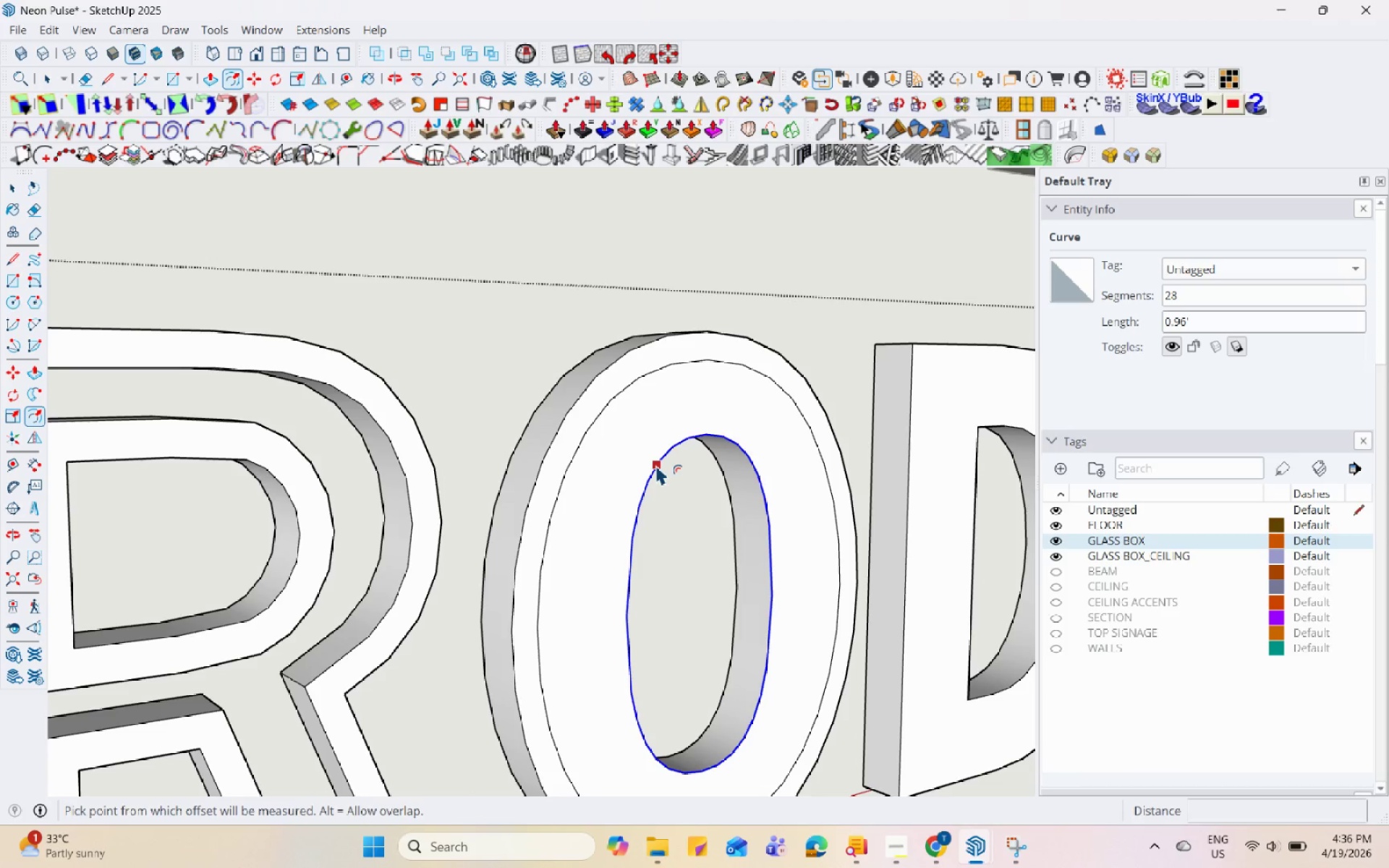 
left_click([655, 465])
 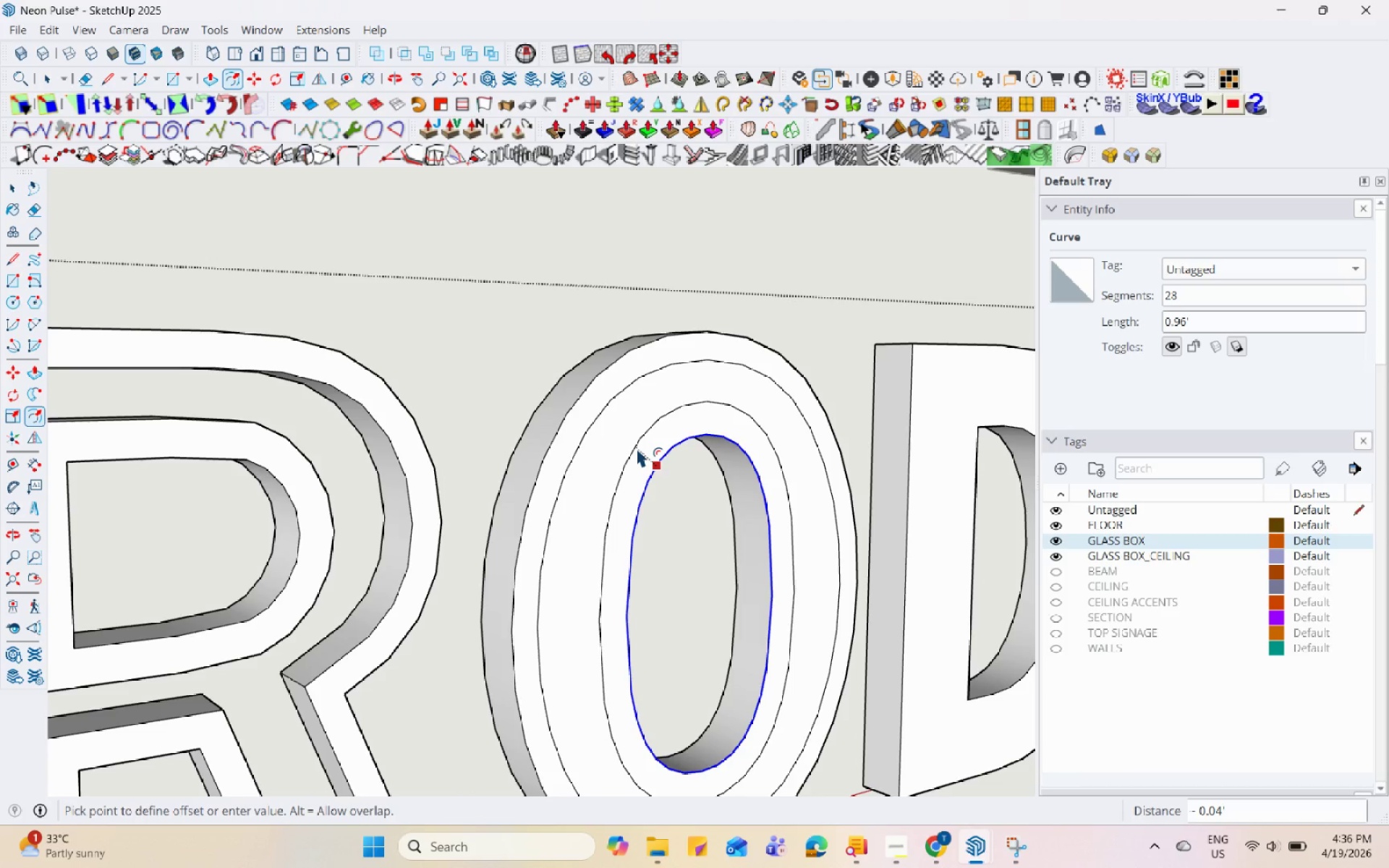 
left_click([637, 447])
 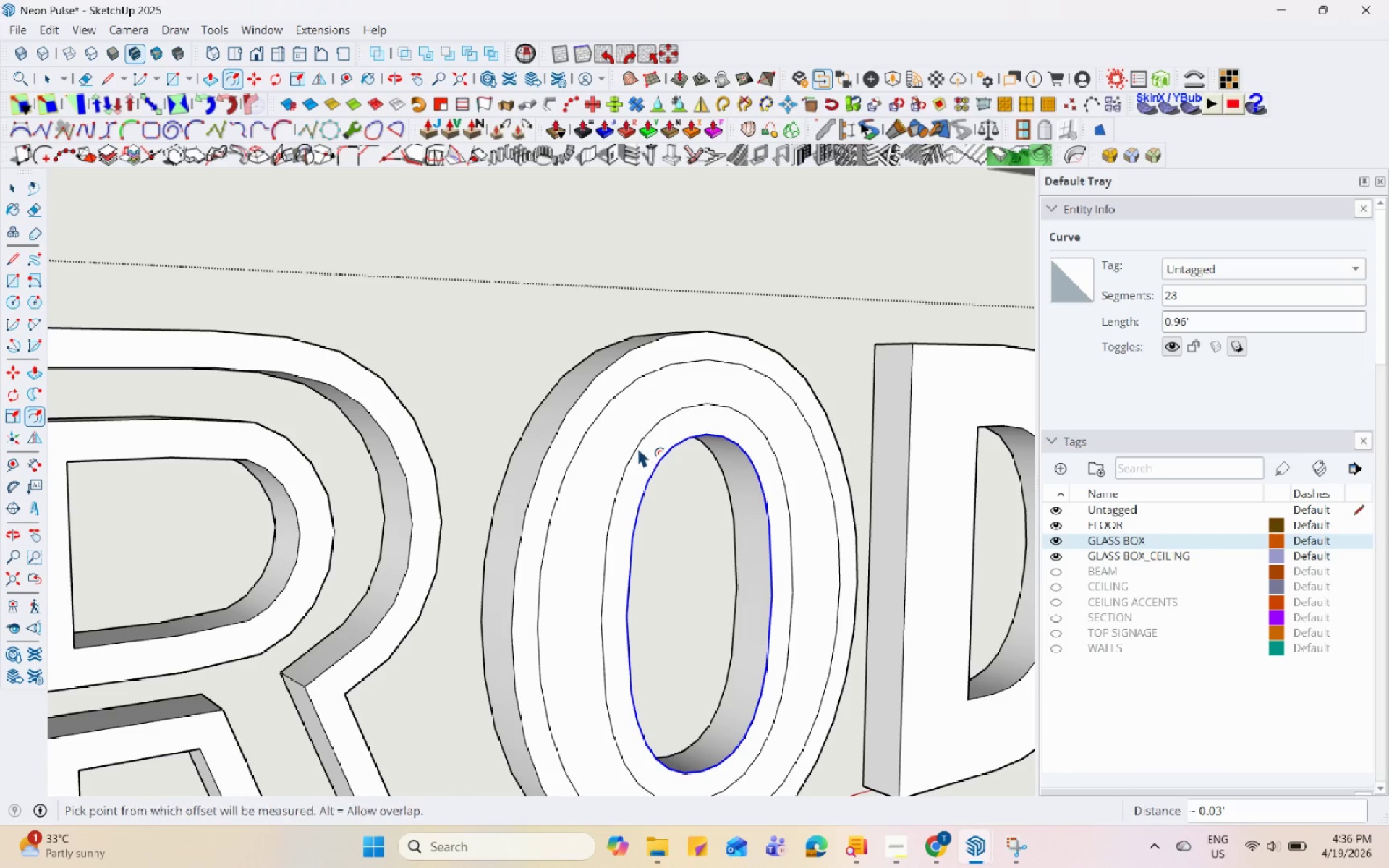 
key(Space)
 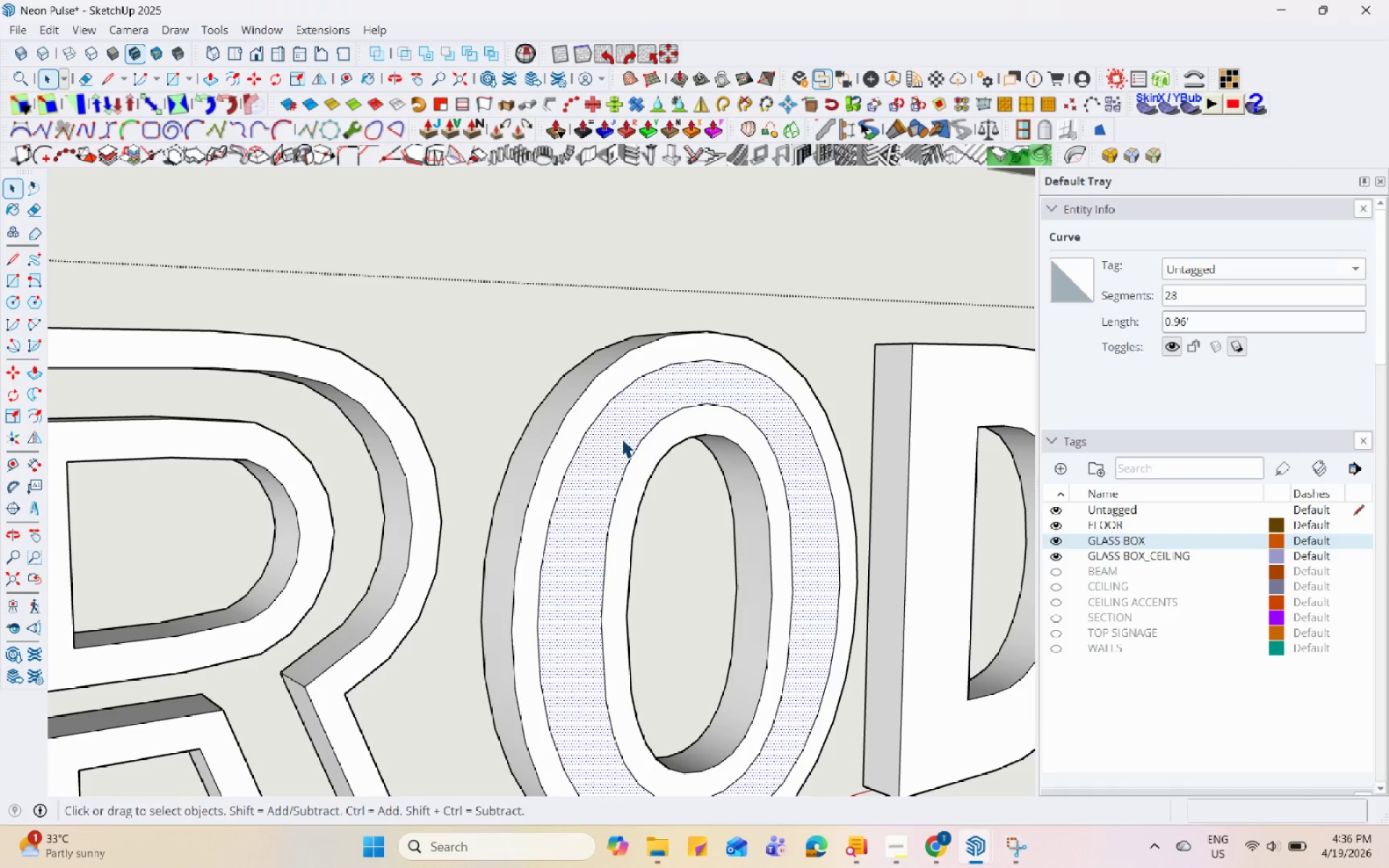 
key(P)
 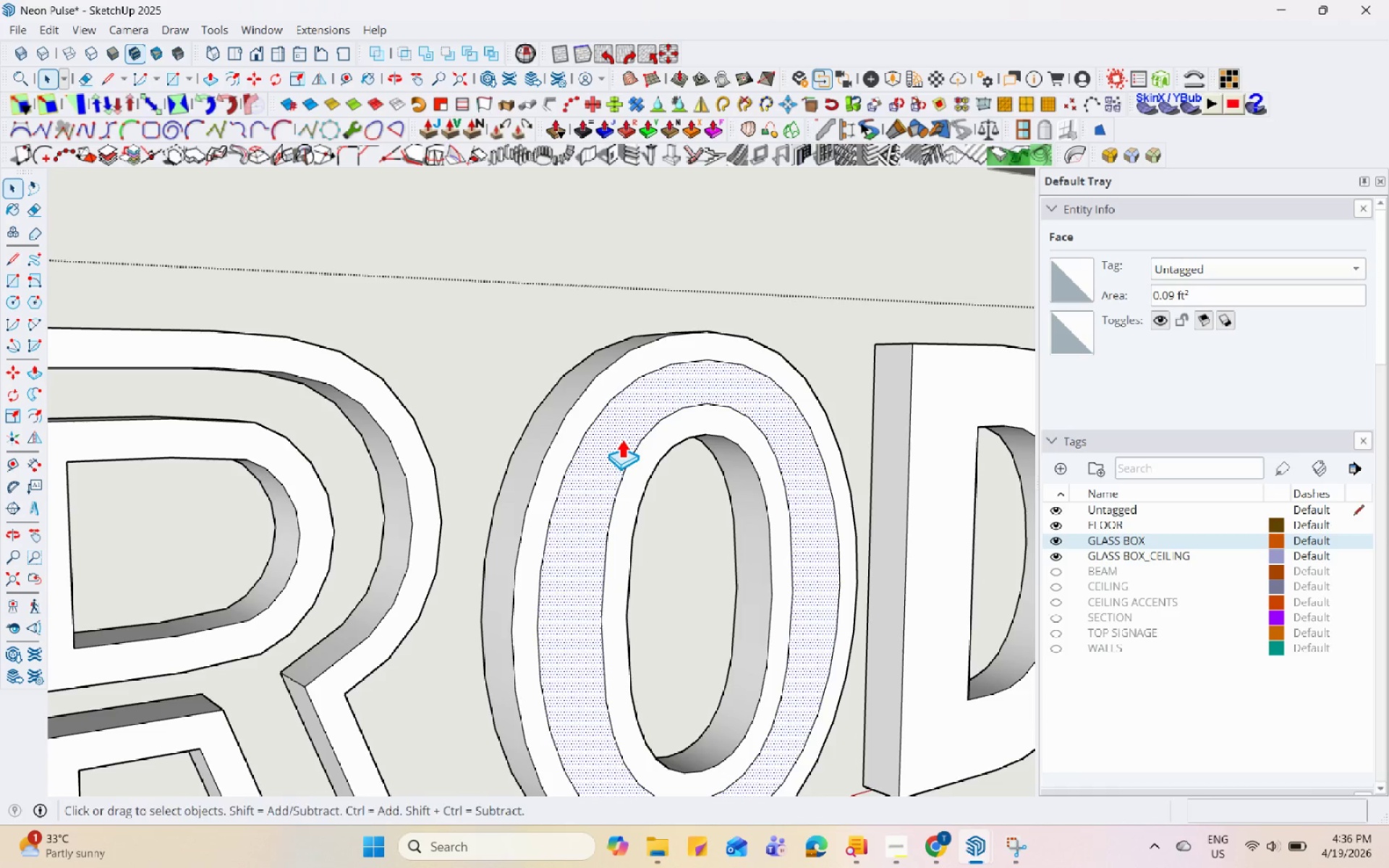 
left_click([621, 438])
 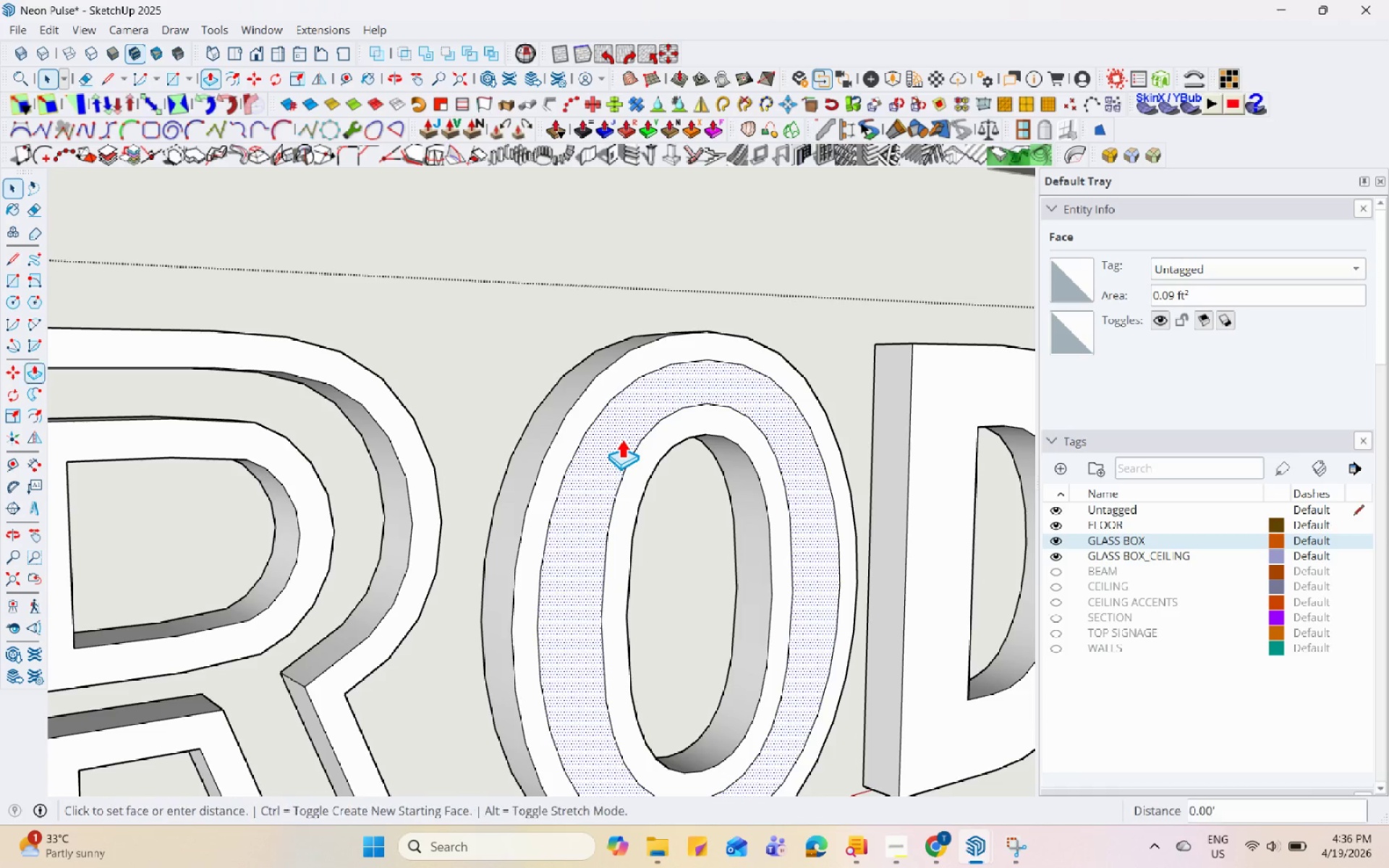 
double_click([621, 438])
 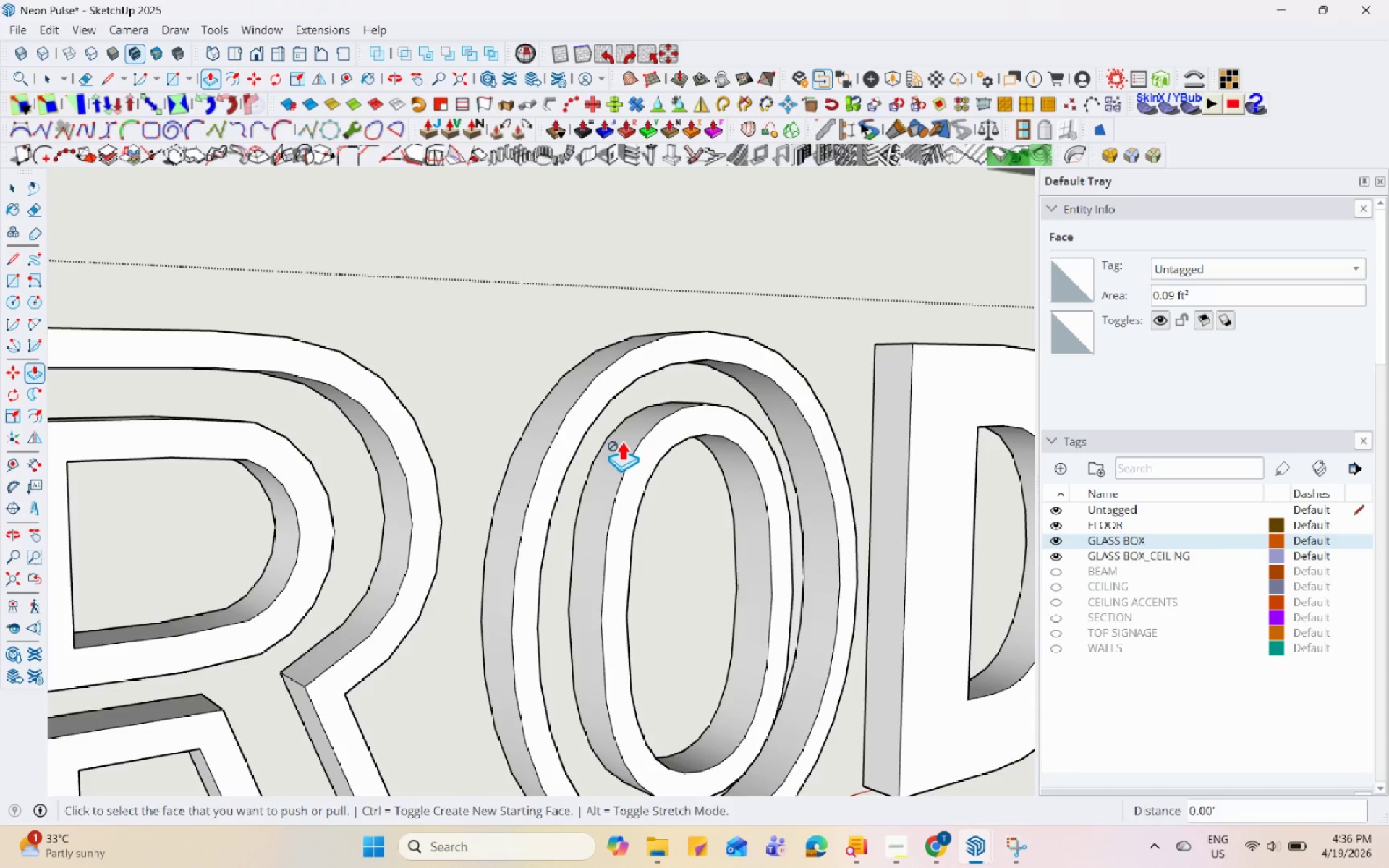 
scroll: coordinate [619, 449], scroll_direction: down, amount: 5.0
 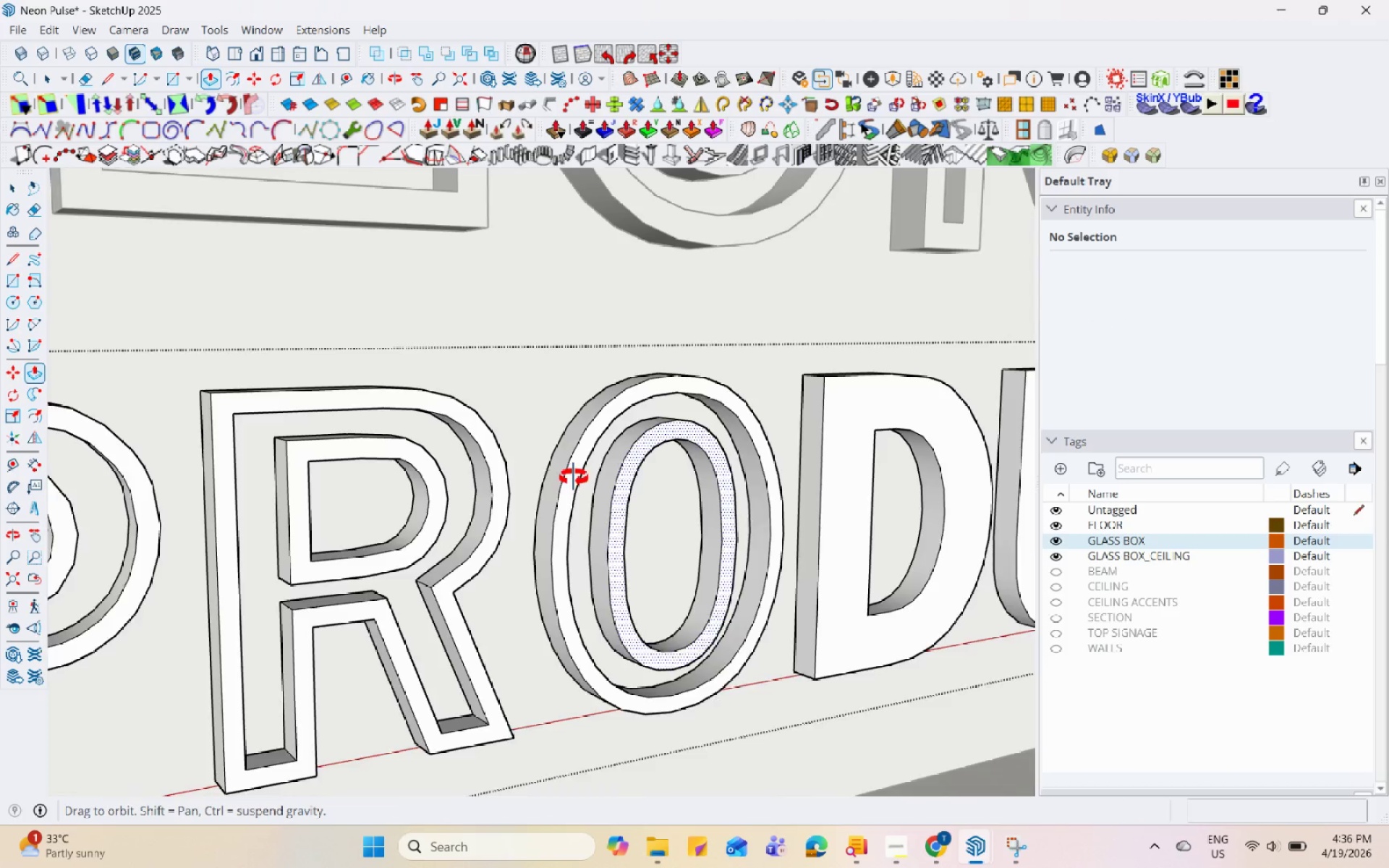 
key(Space)
 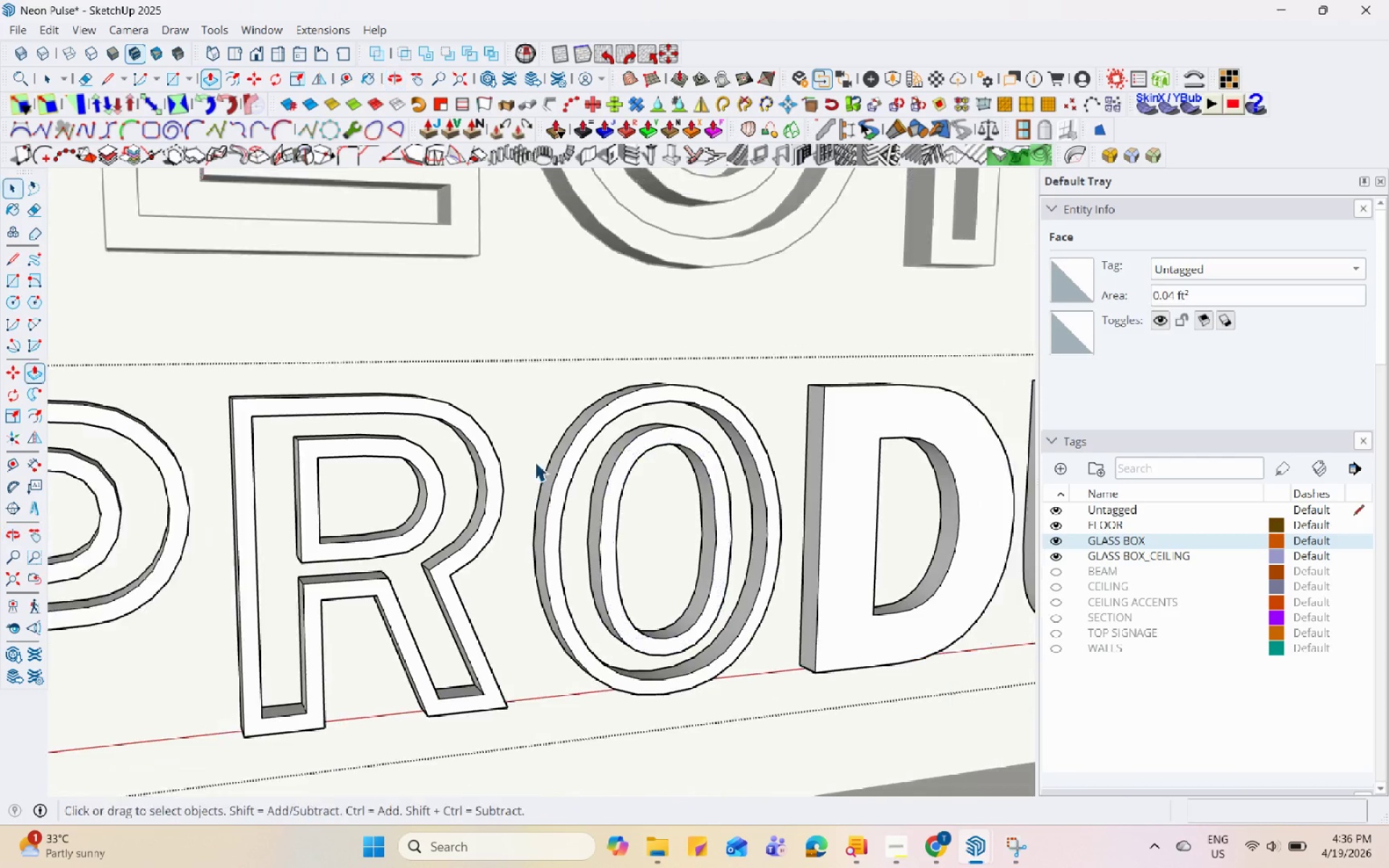 
left_click([781, 460])
 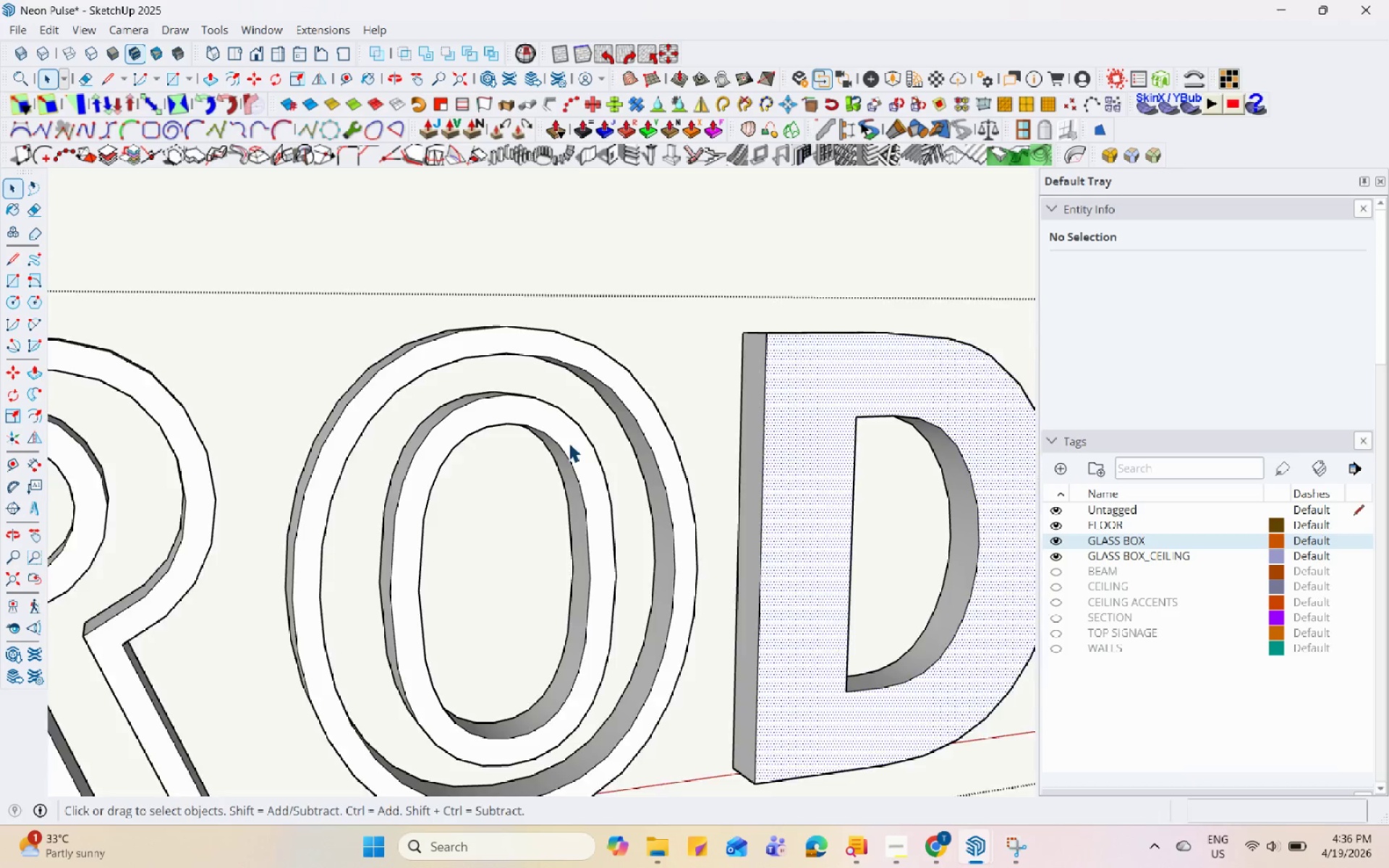 
scroll: coordinate [772, 468], scroll_direction: up, amount: 2.0
 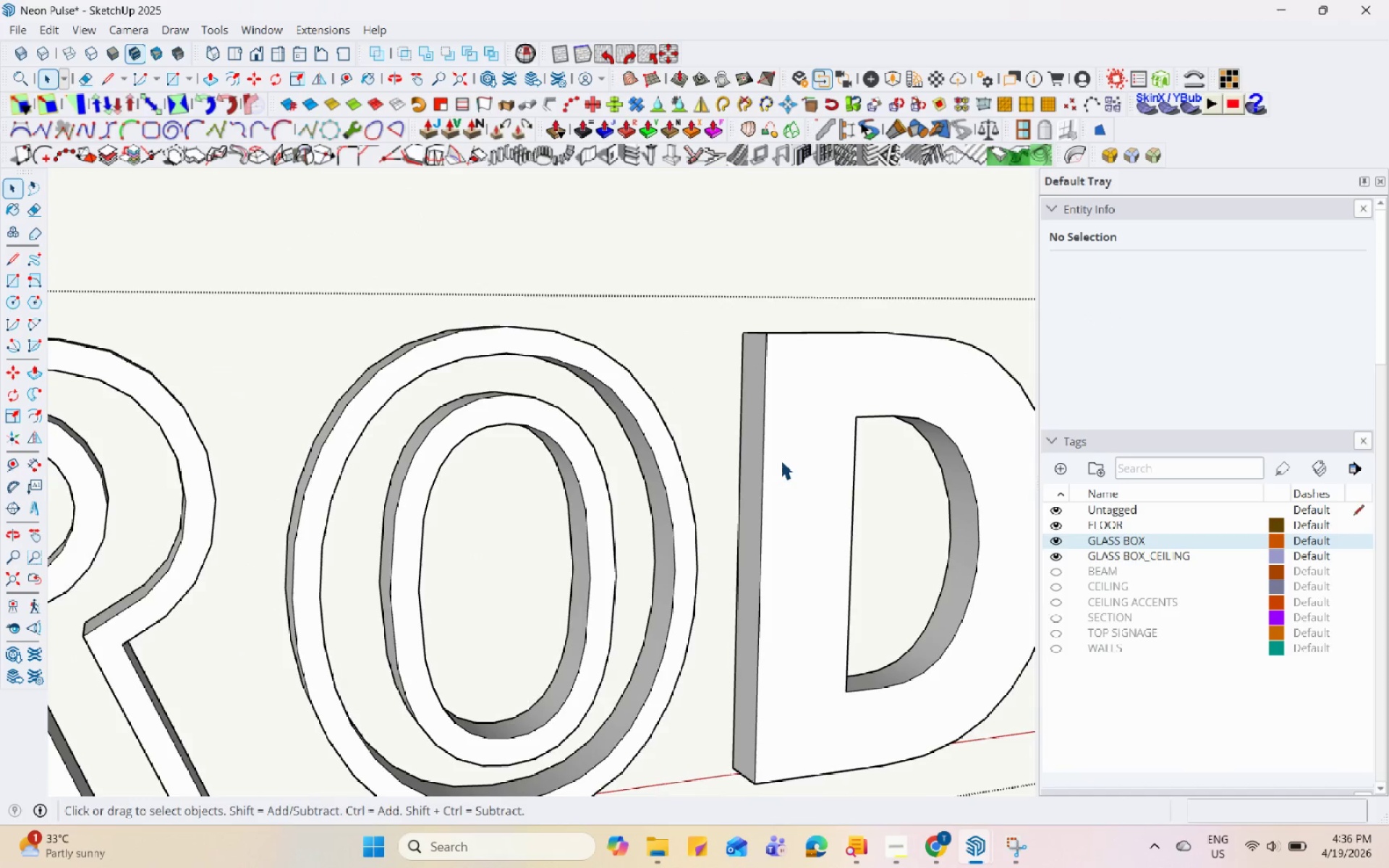 
scroll: coordinate [551, 456], scroll_direction: down, amount: 6.0
 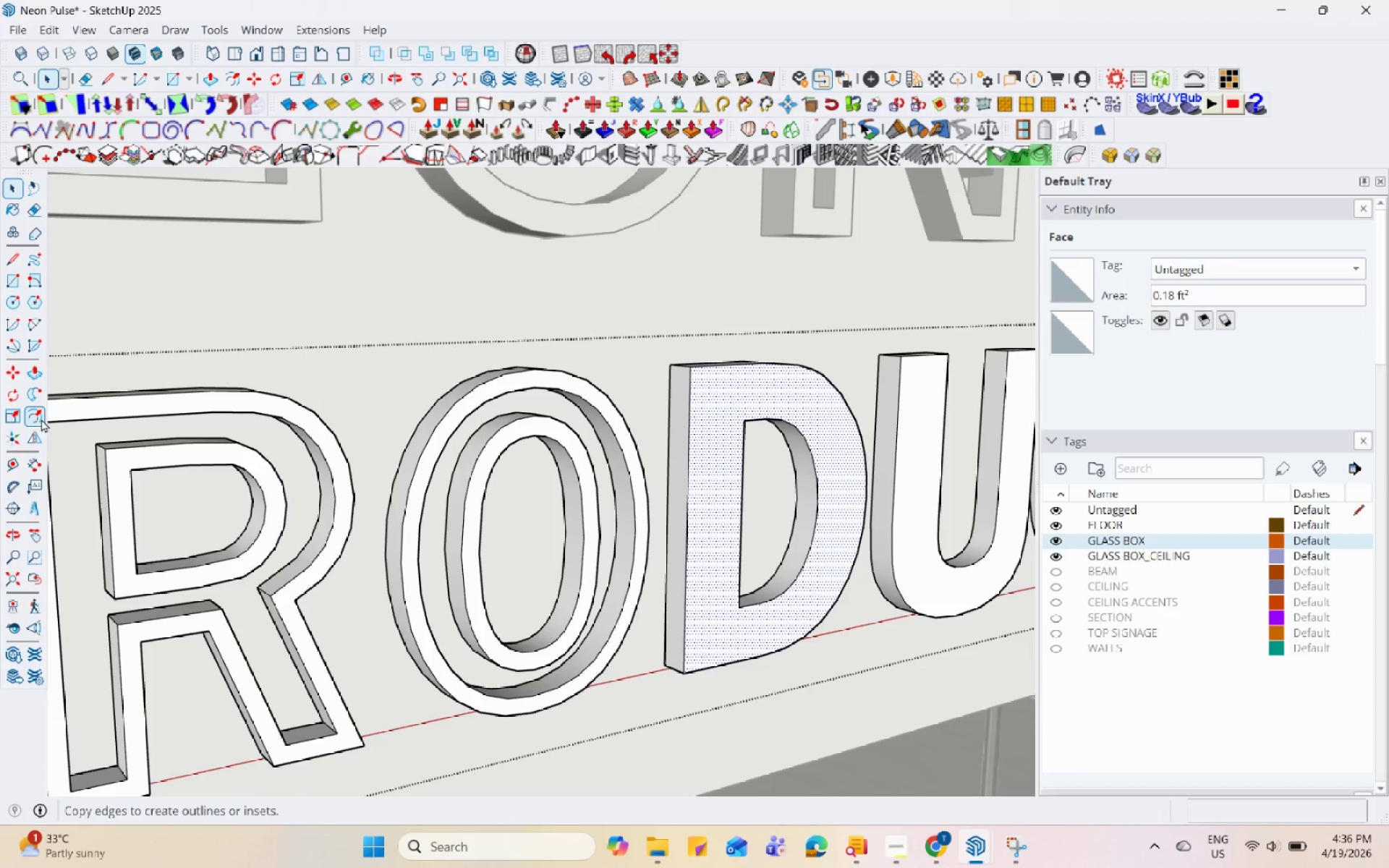 
left_click([41, 419])
 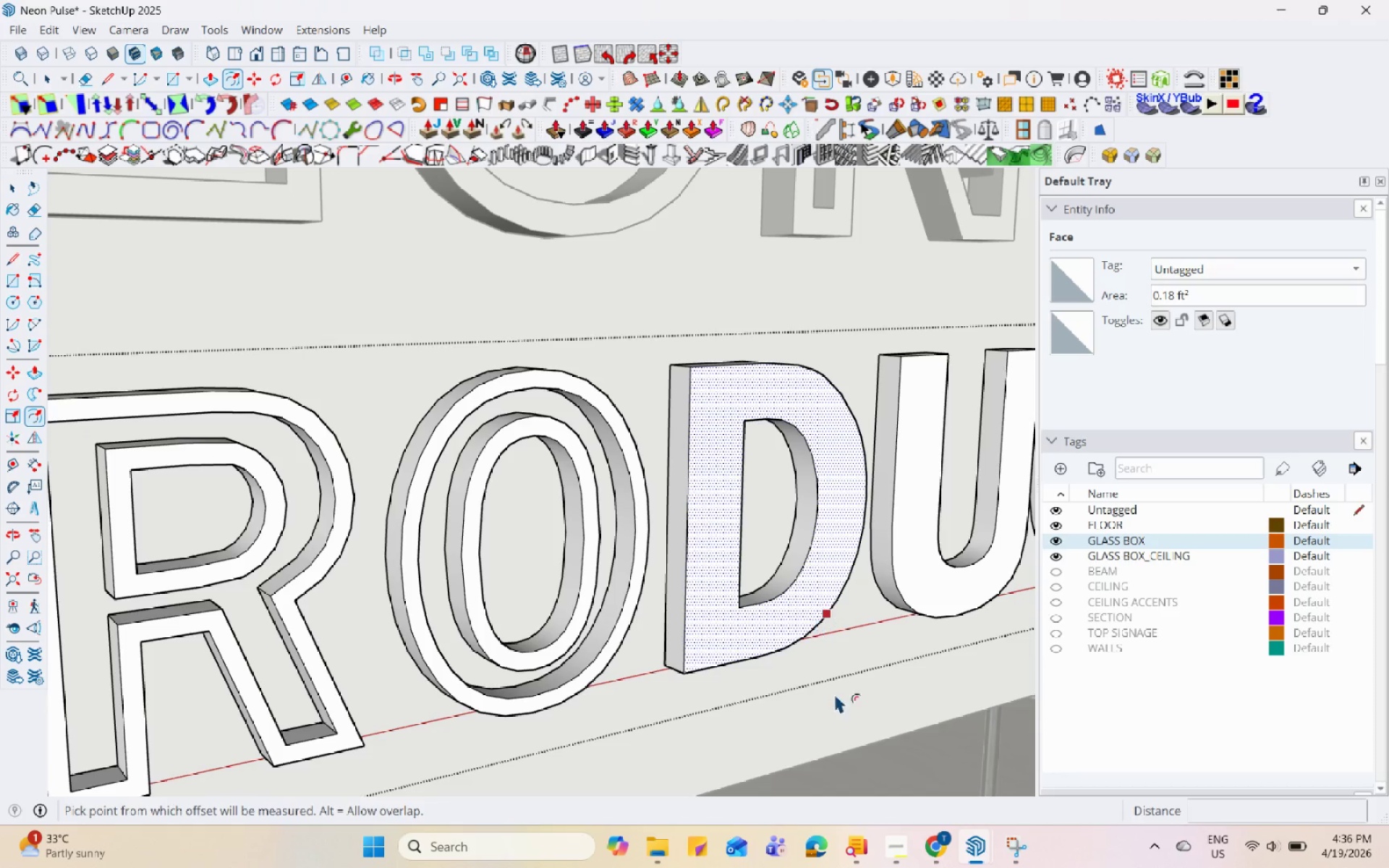 
left_click([893, 854])